 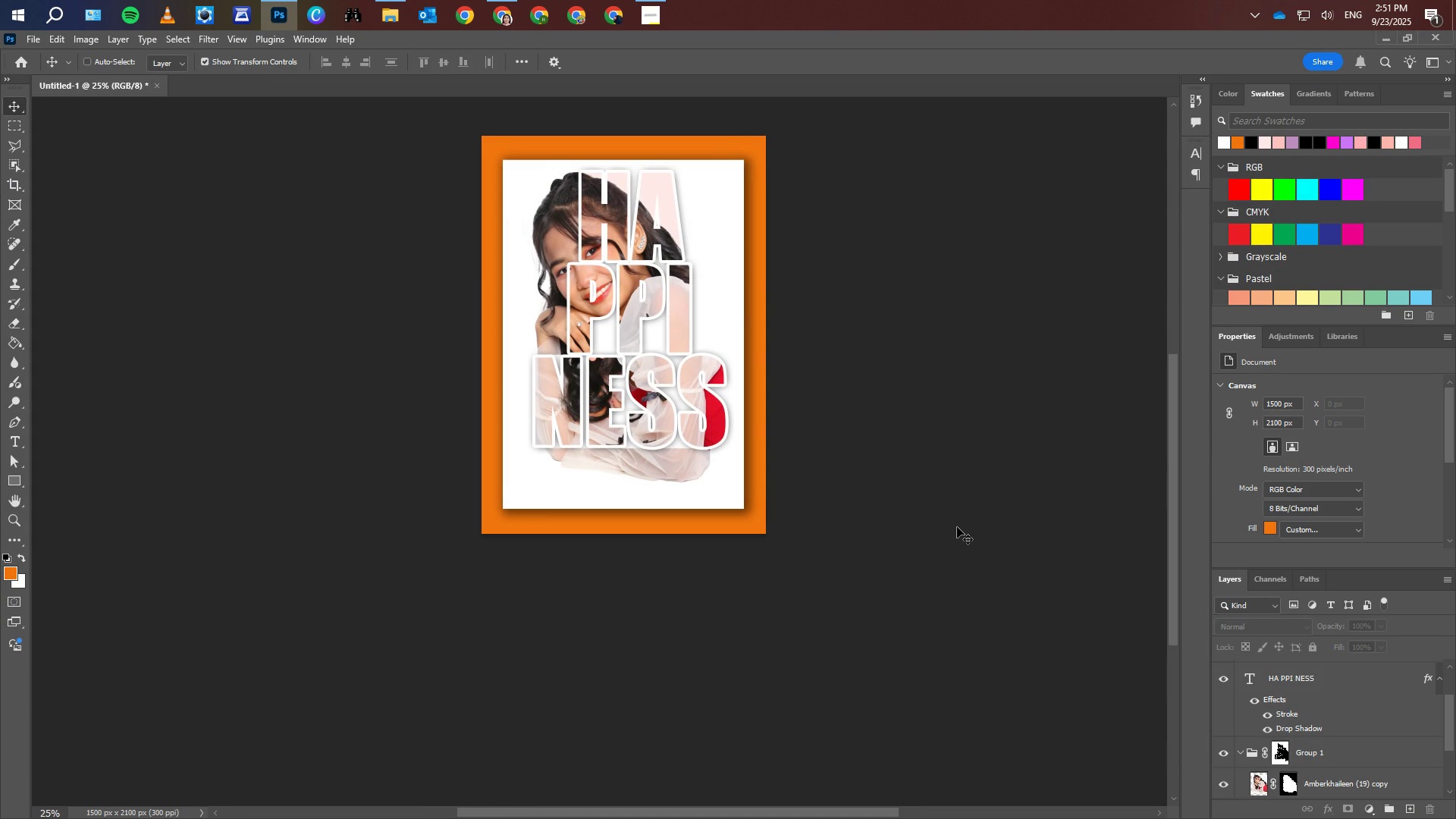 
key(Control+Equal)
 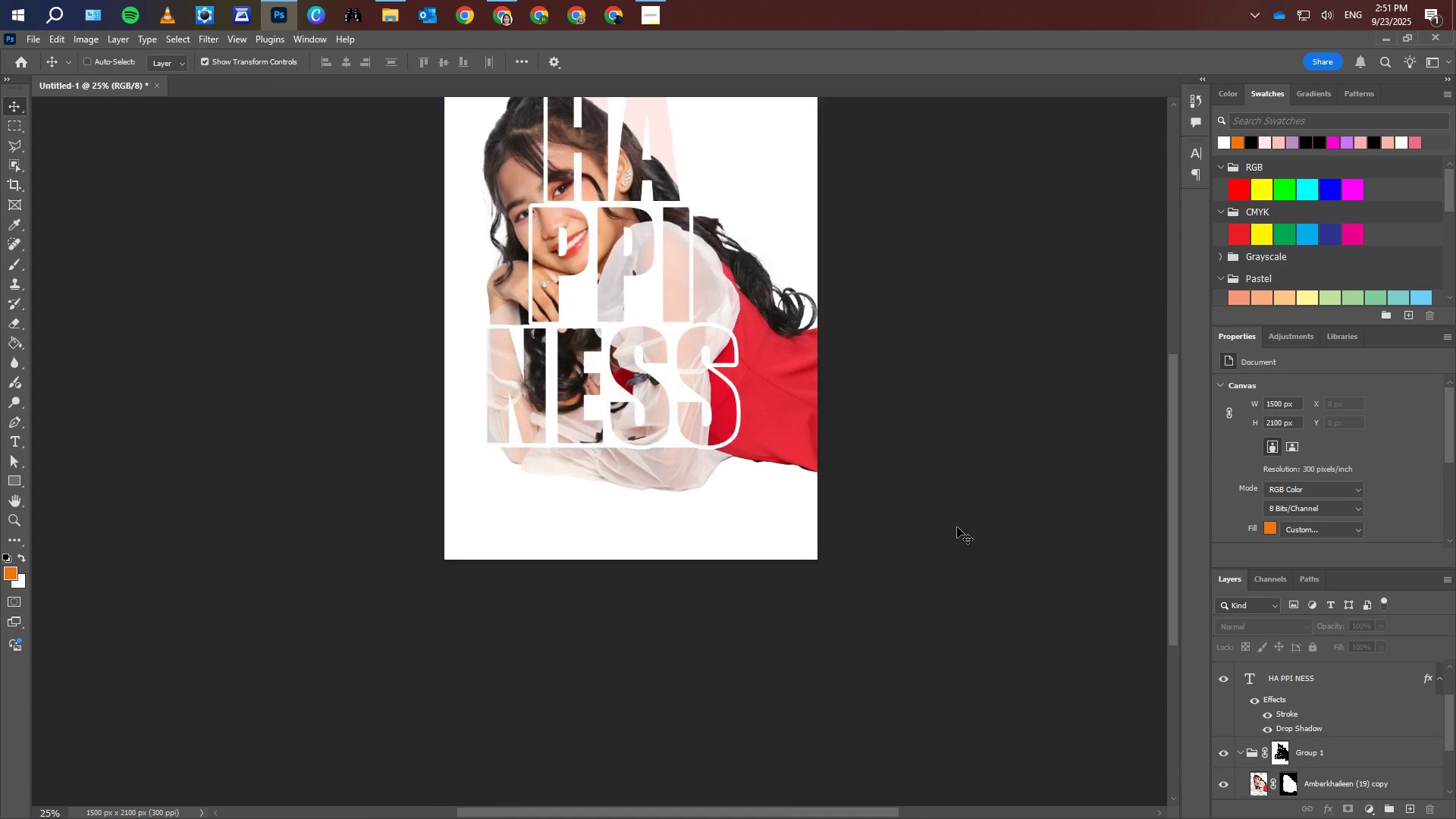 
key(Control+Equal)
 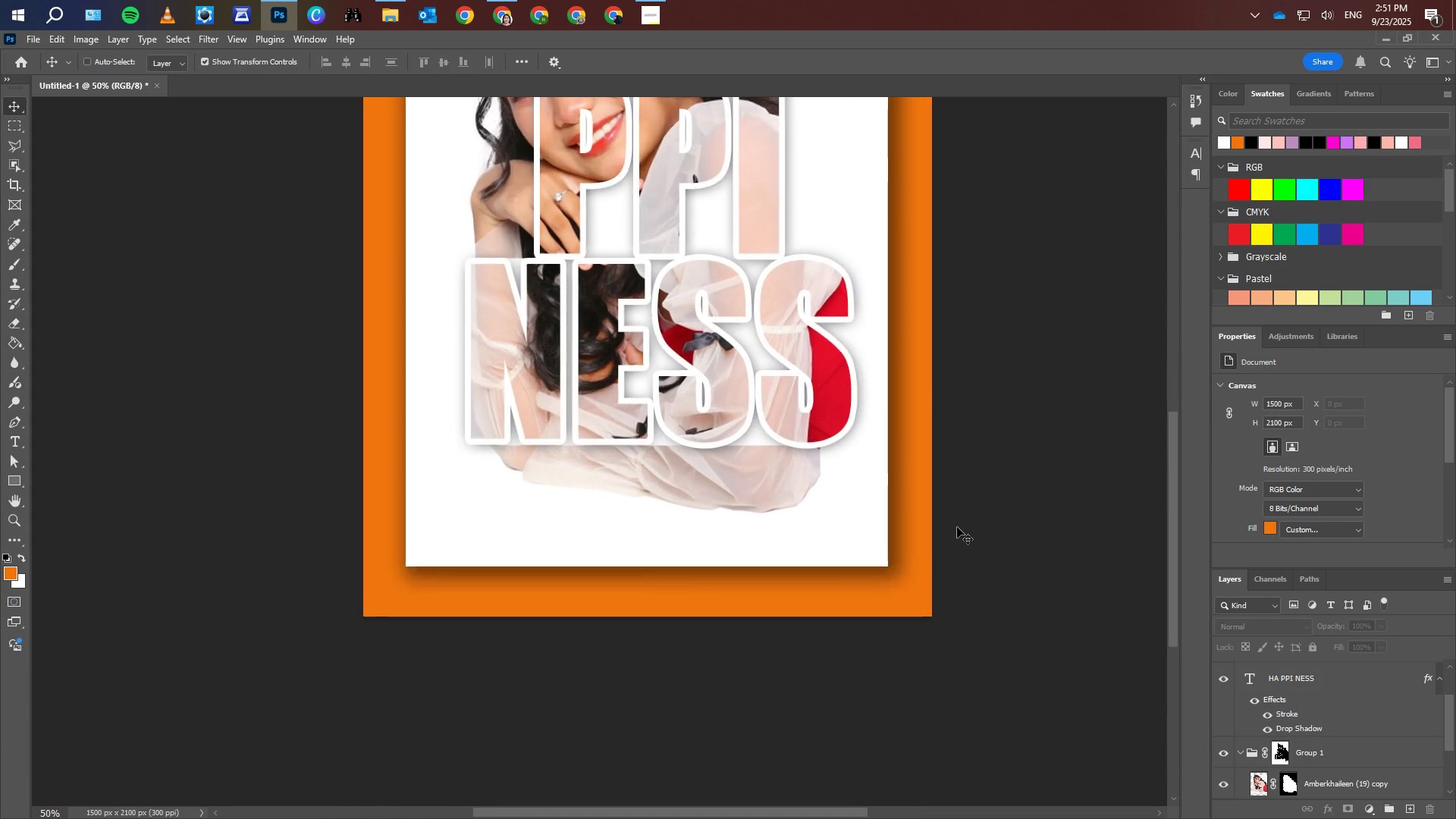 
key(Control+Equal)
 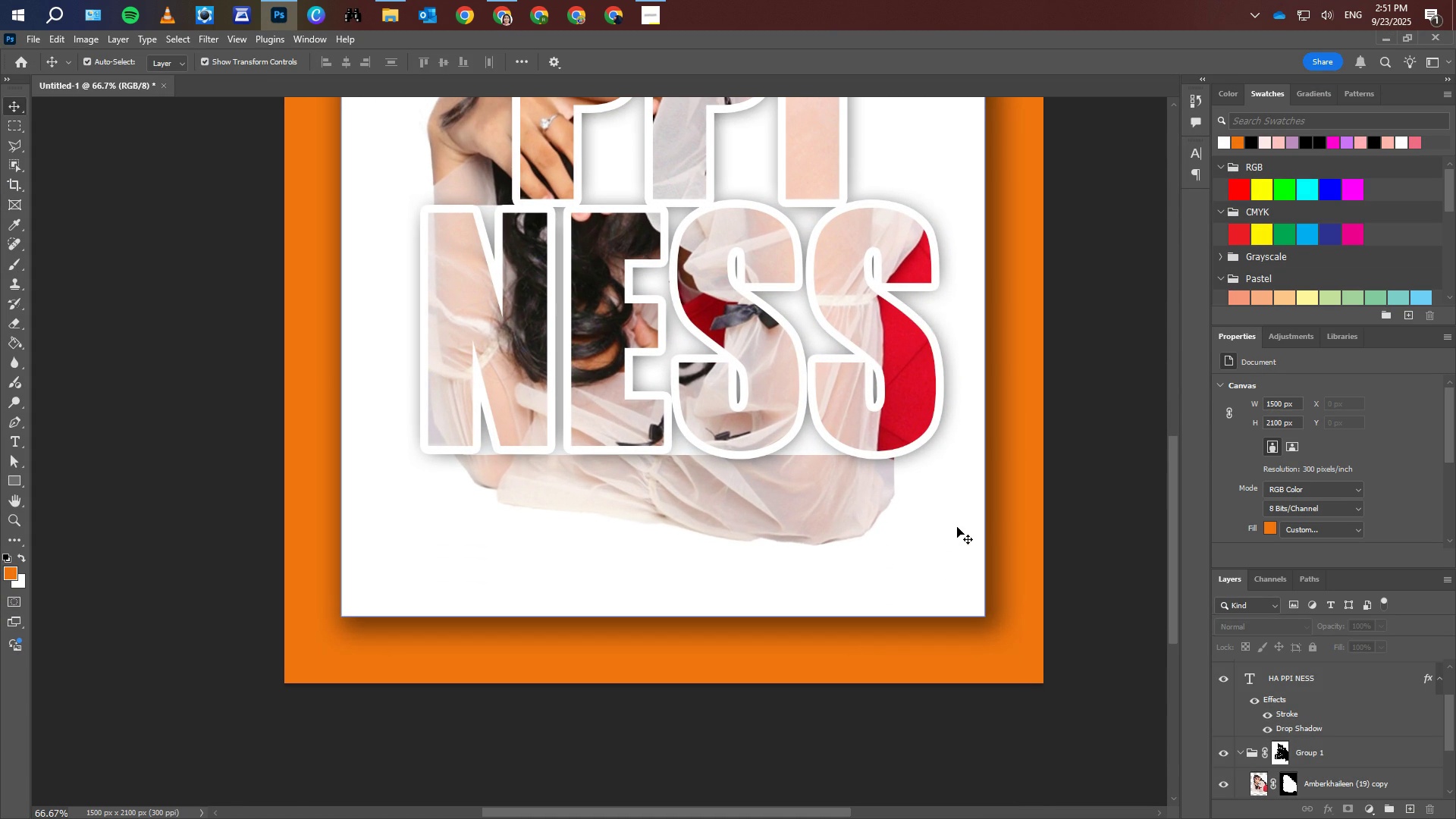 
scroll: coordinate [957, 527], scroll_direction: up, amount: 21.0
 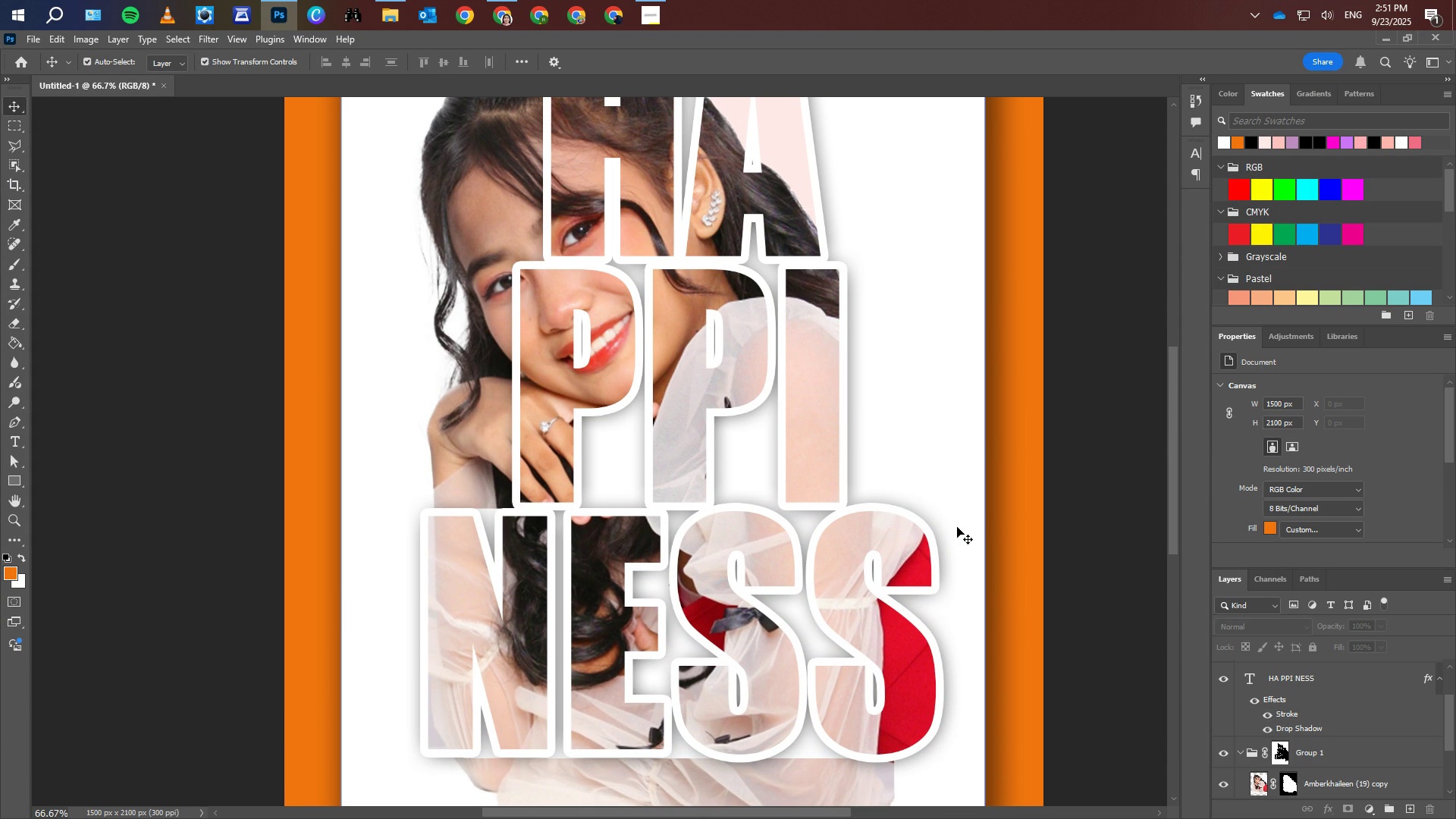 
scroll: coordinate [962, 527], scroll_direction: down, amount: 10.0
 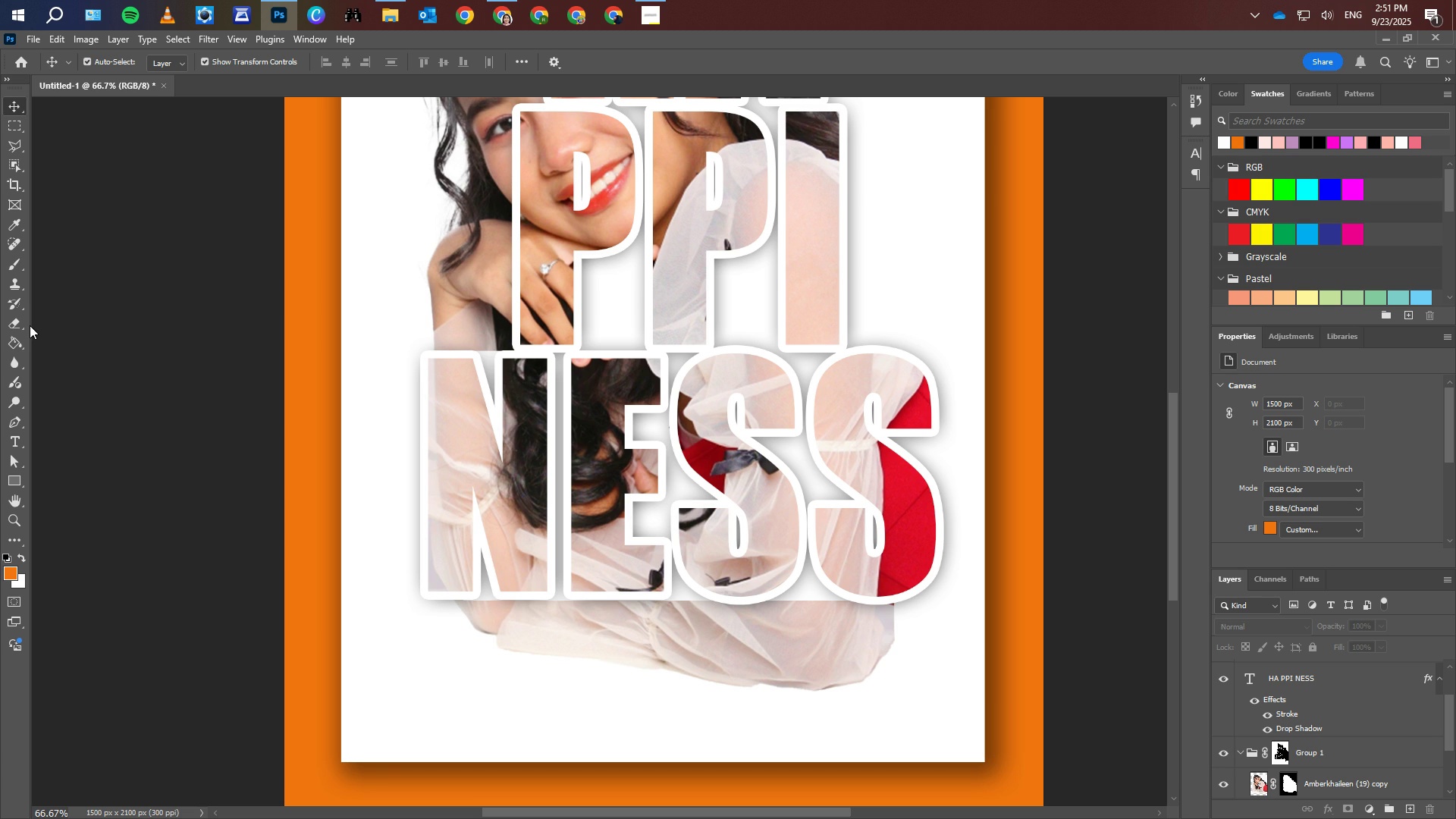 
mouse_move([36, 318])
 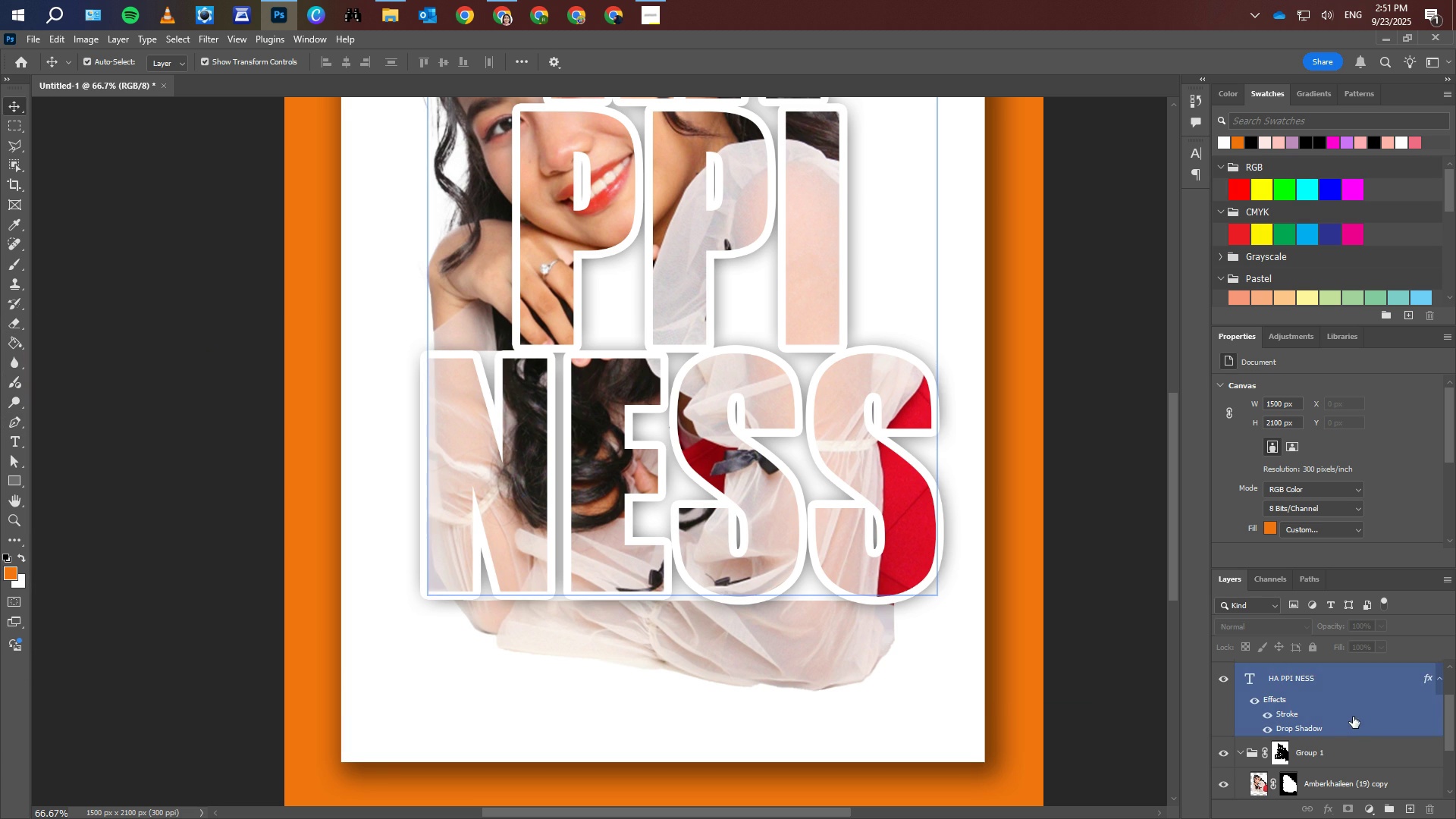 
wait(5.23)
 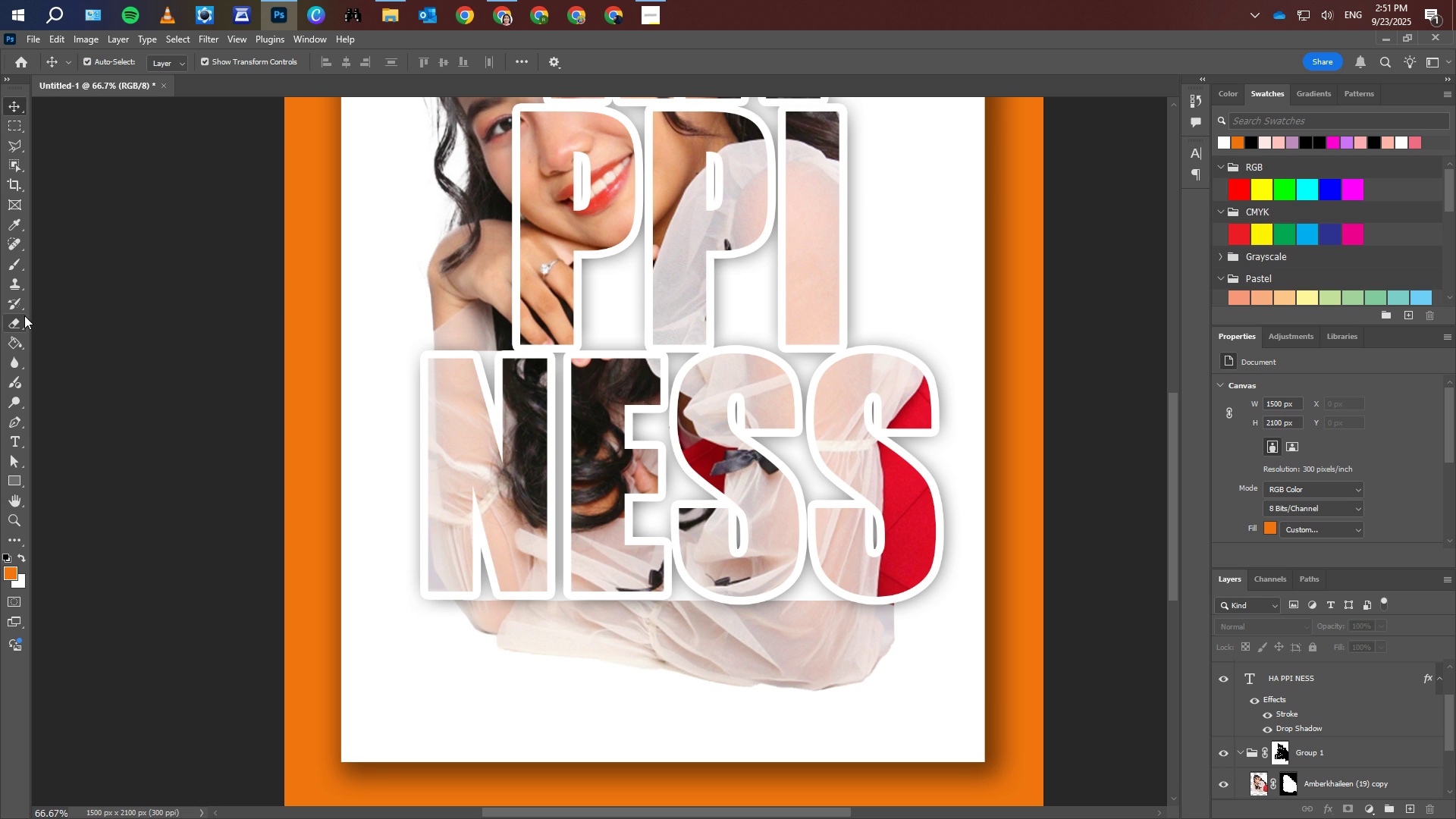 
left_click([1440, 677])
 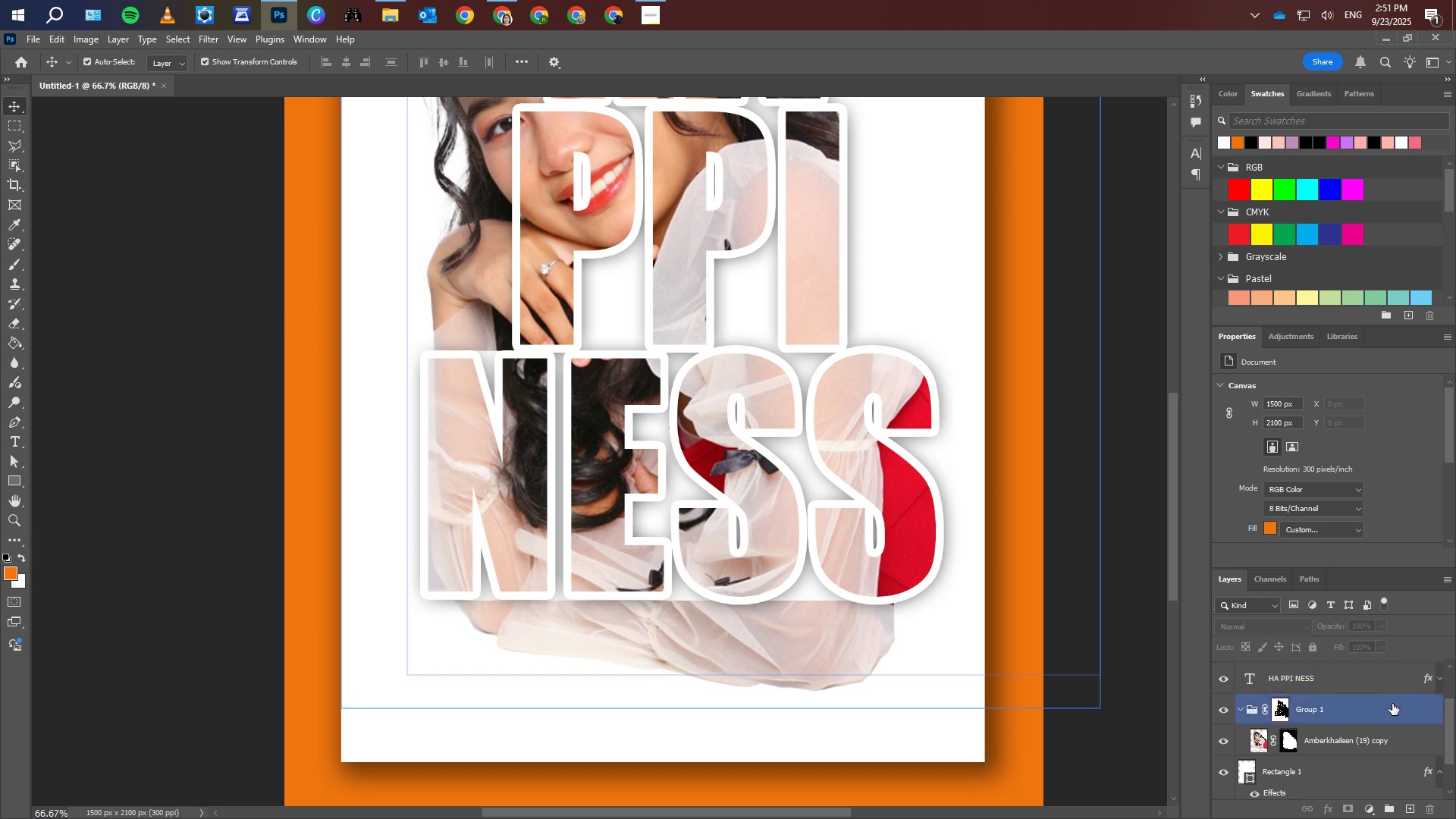 
scroll: coordinate [869, 657], scroll_direction: up, amount: 17.0
 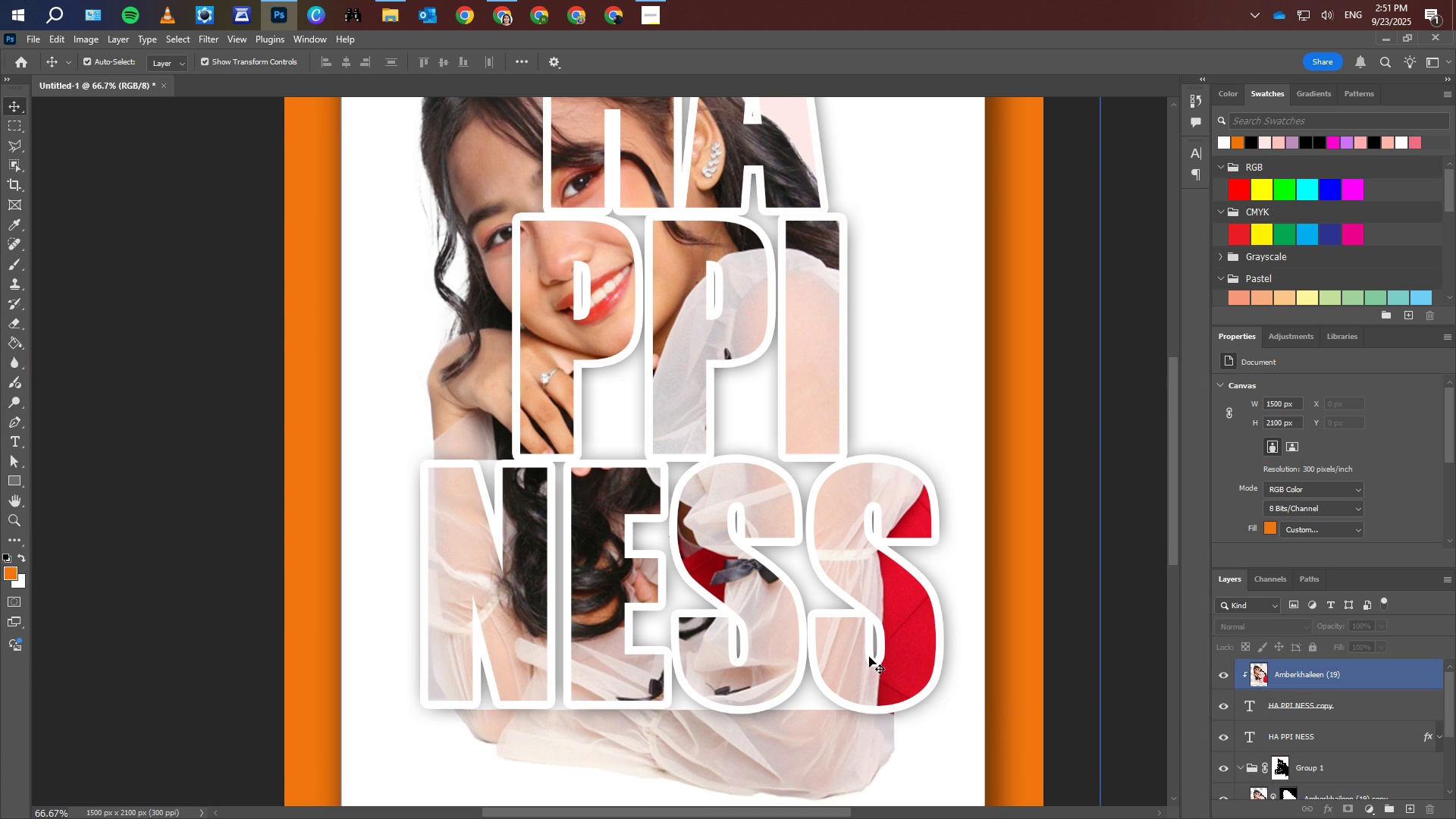 
scroll: coordinate [1360, 744], scroll_direction: down, amount: 8.0
 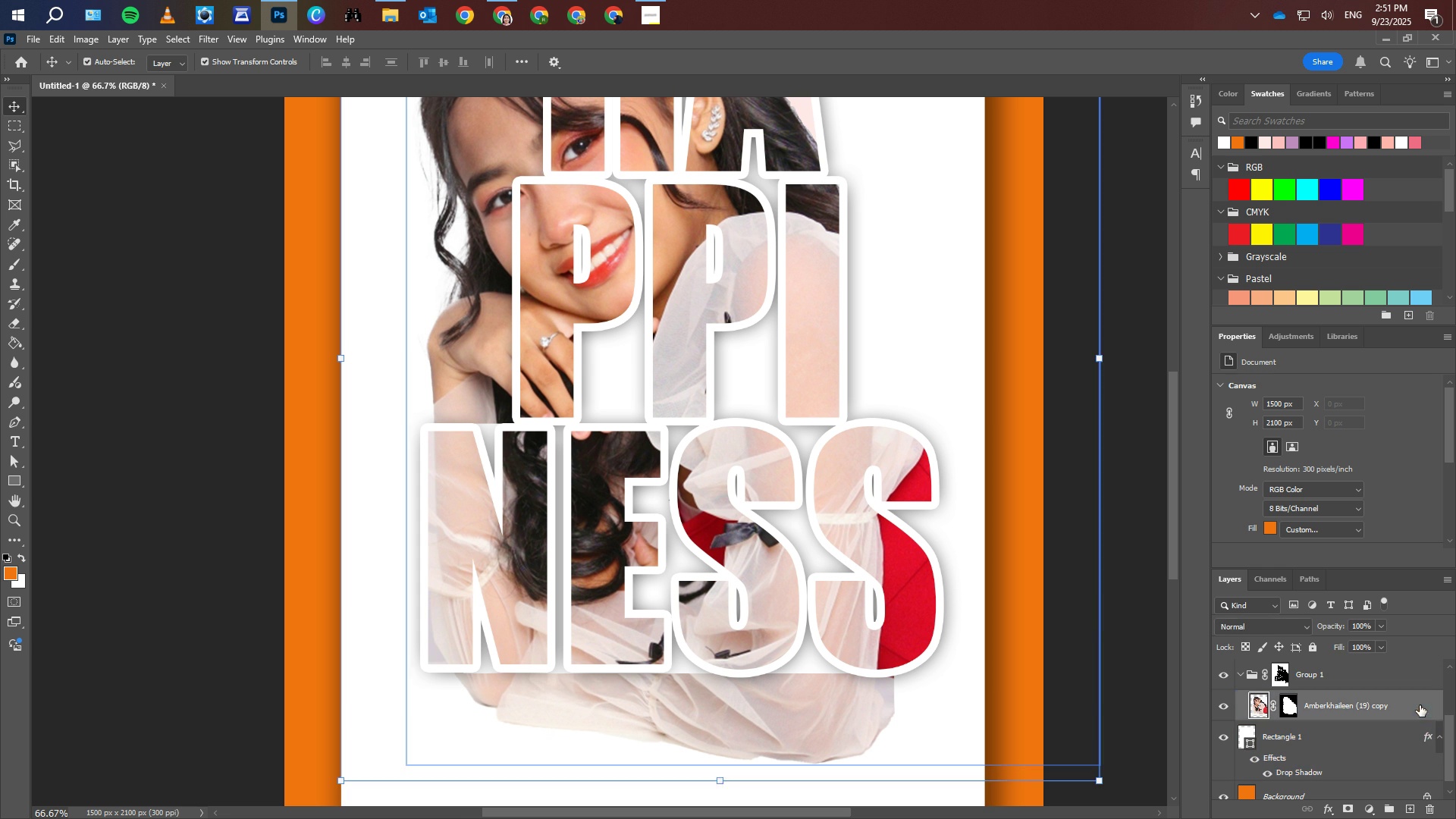 
left_click([1420, 705])
 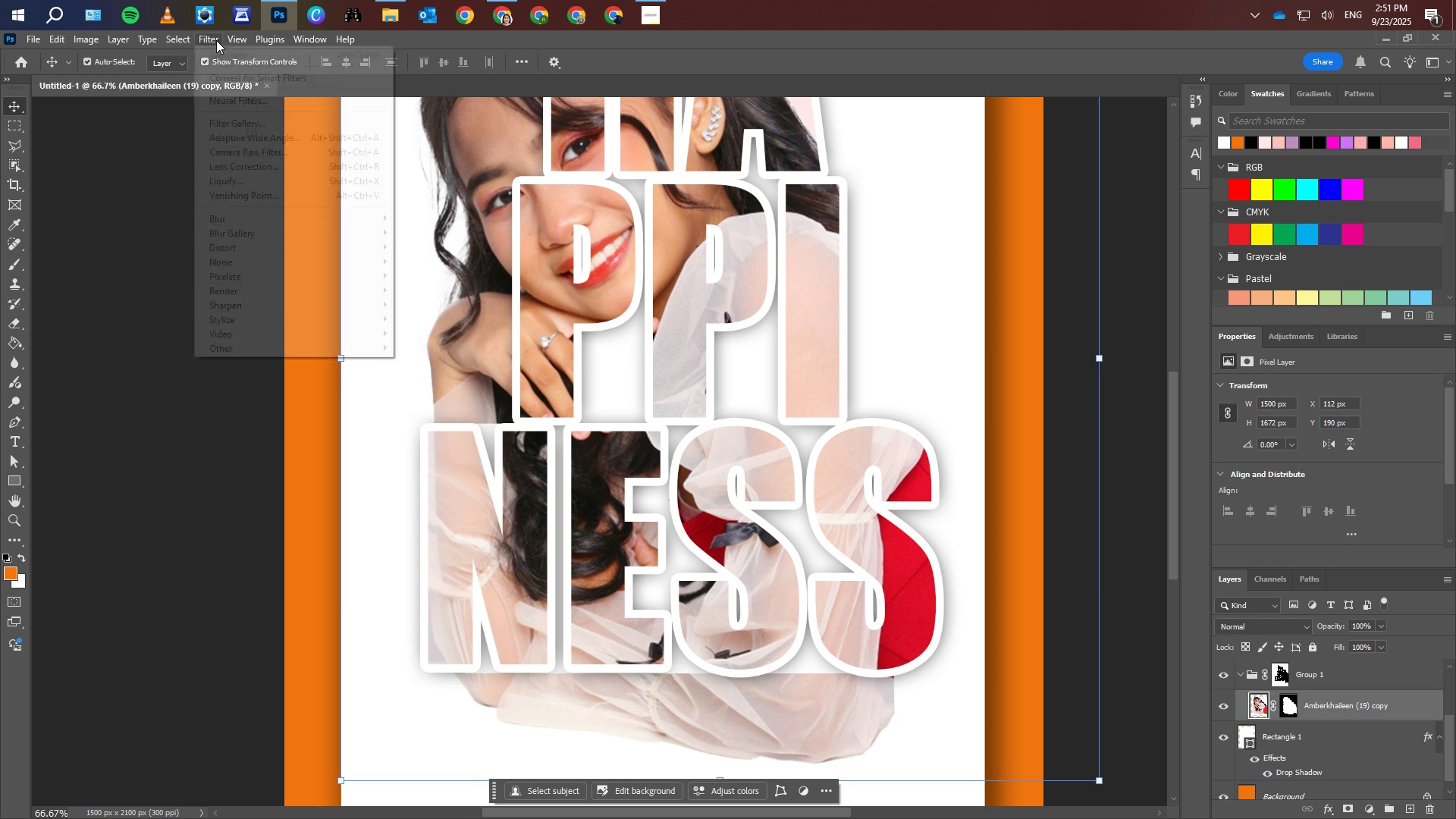 
left_click([216, 40])
 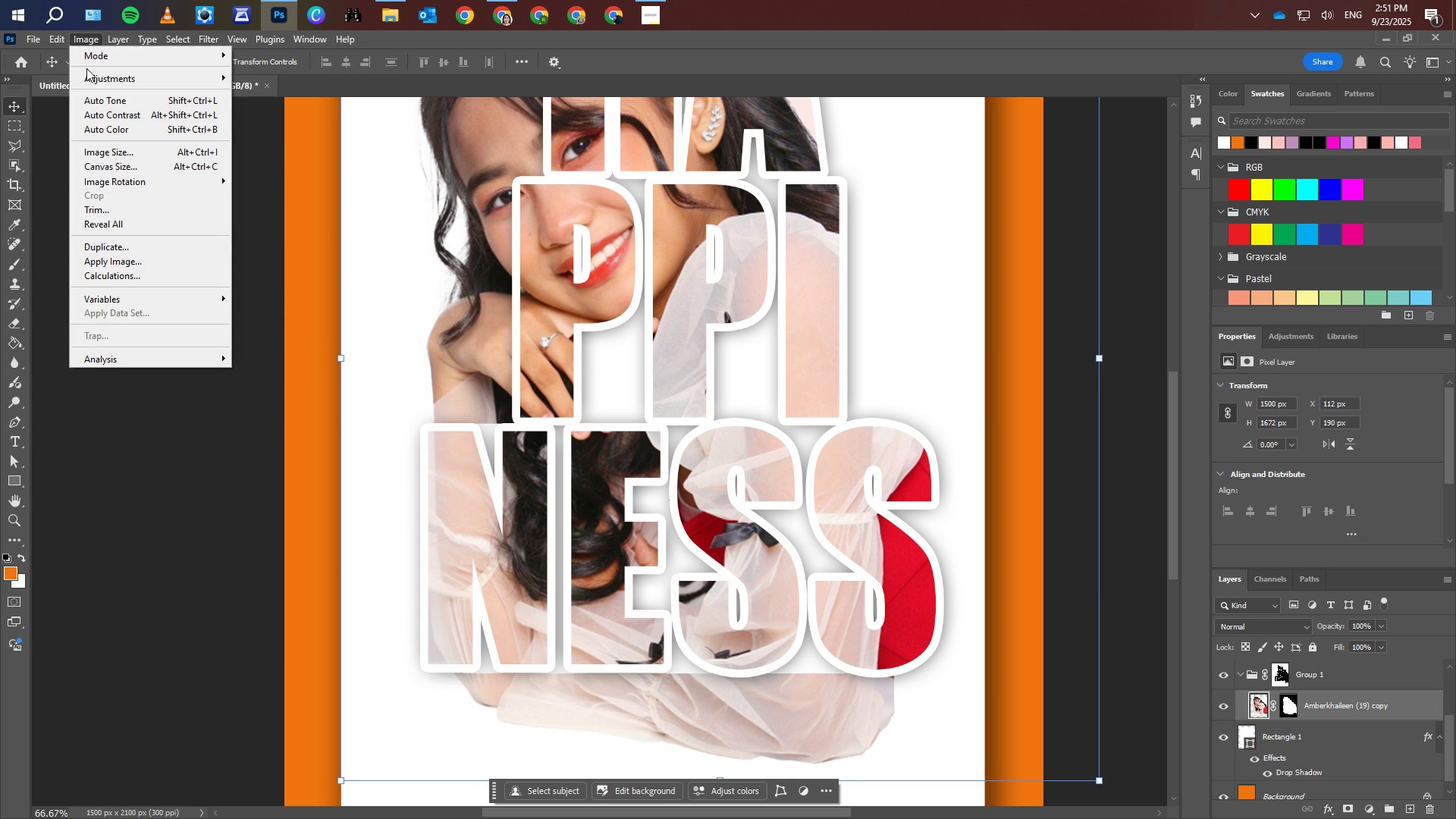 
left_click([87, 71])
 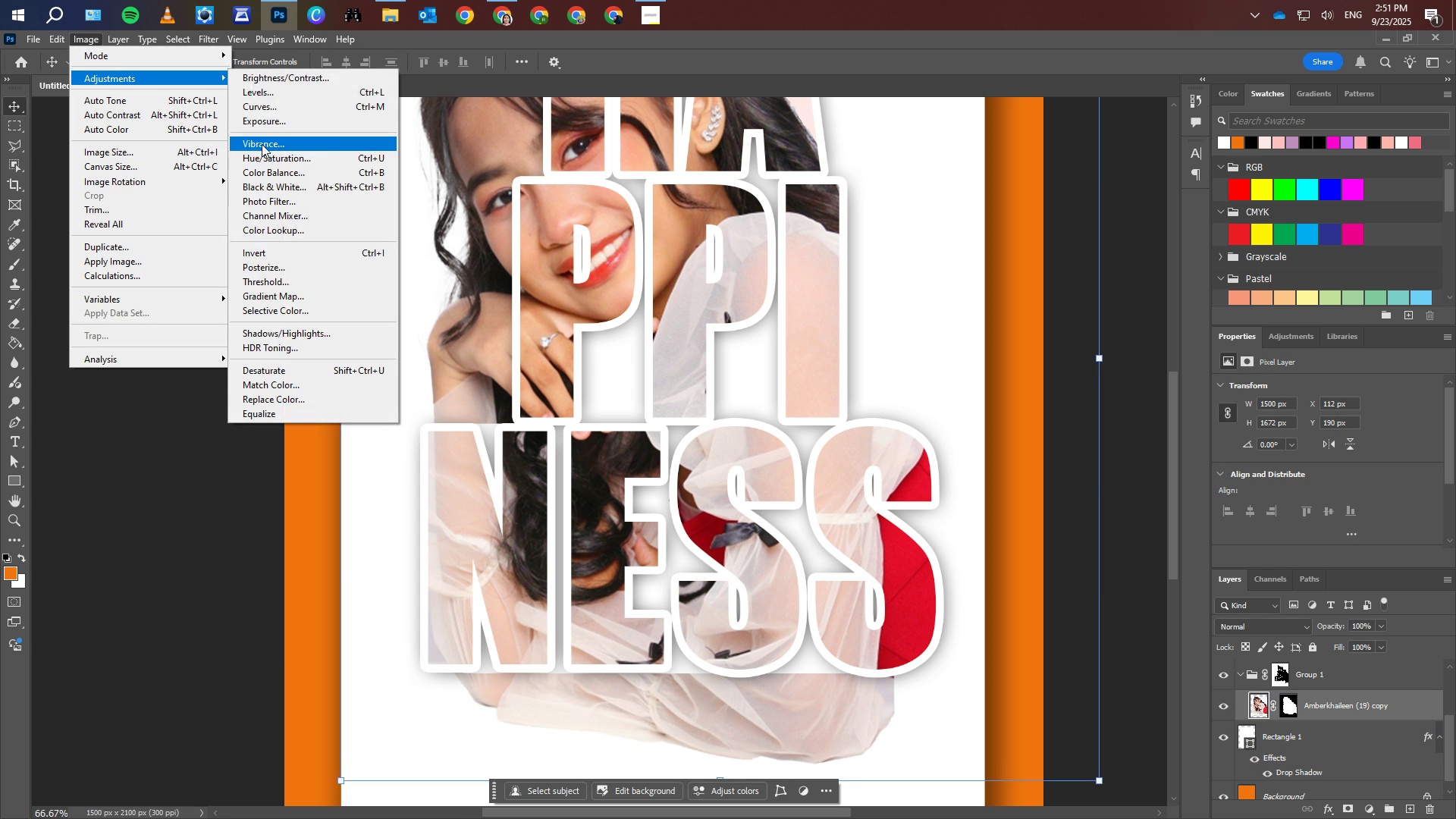 
left_click([262, 147])
 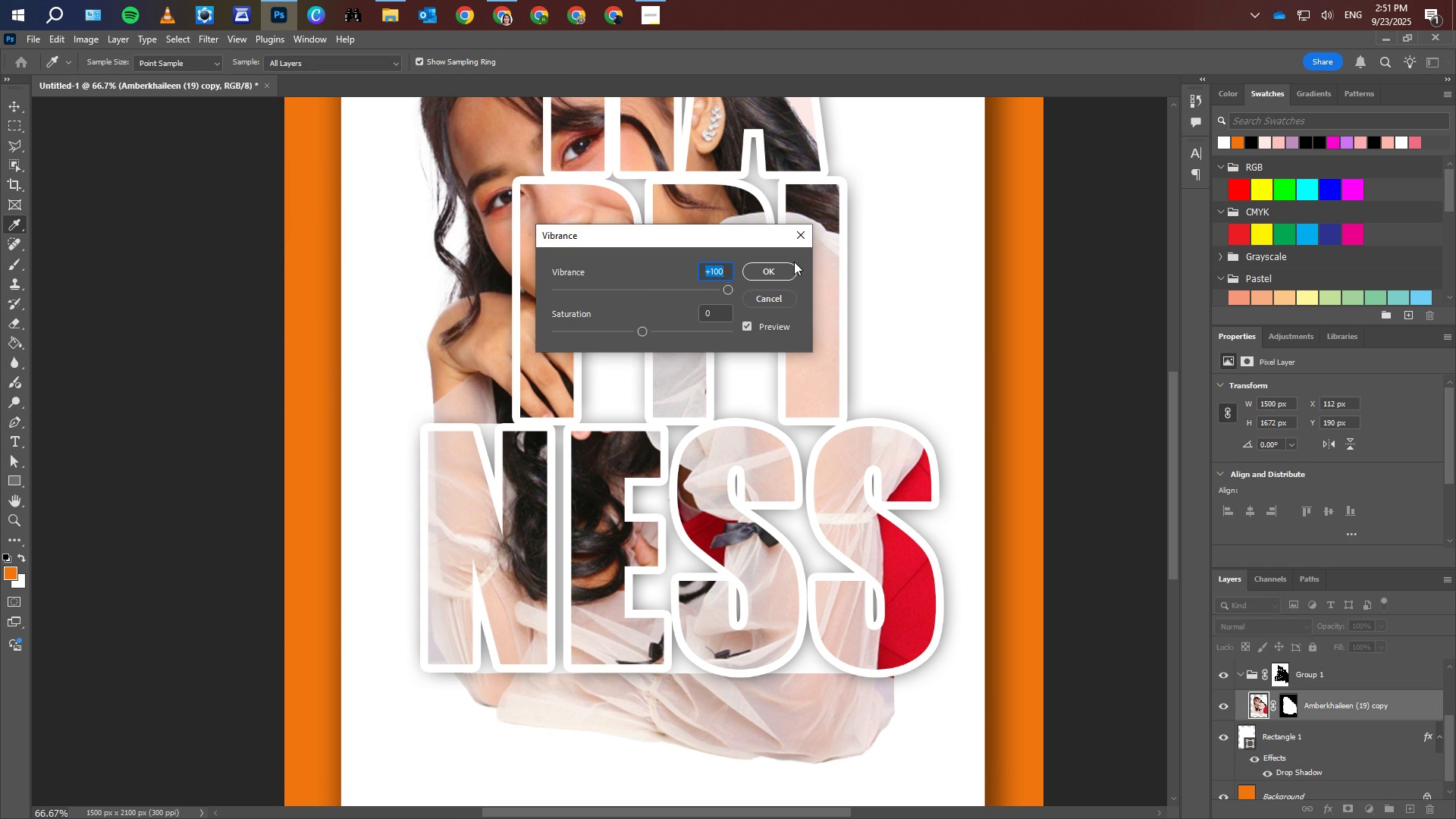 
left_click([772, 270])
 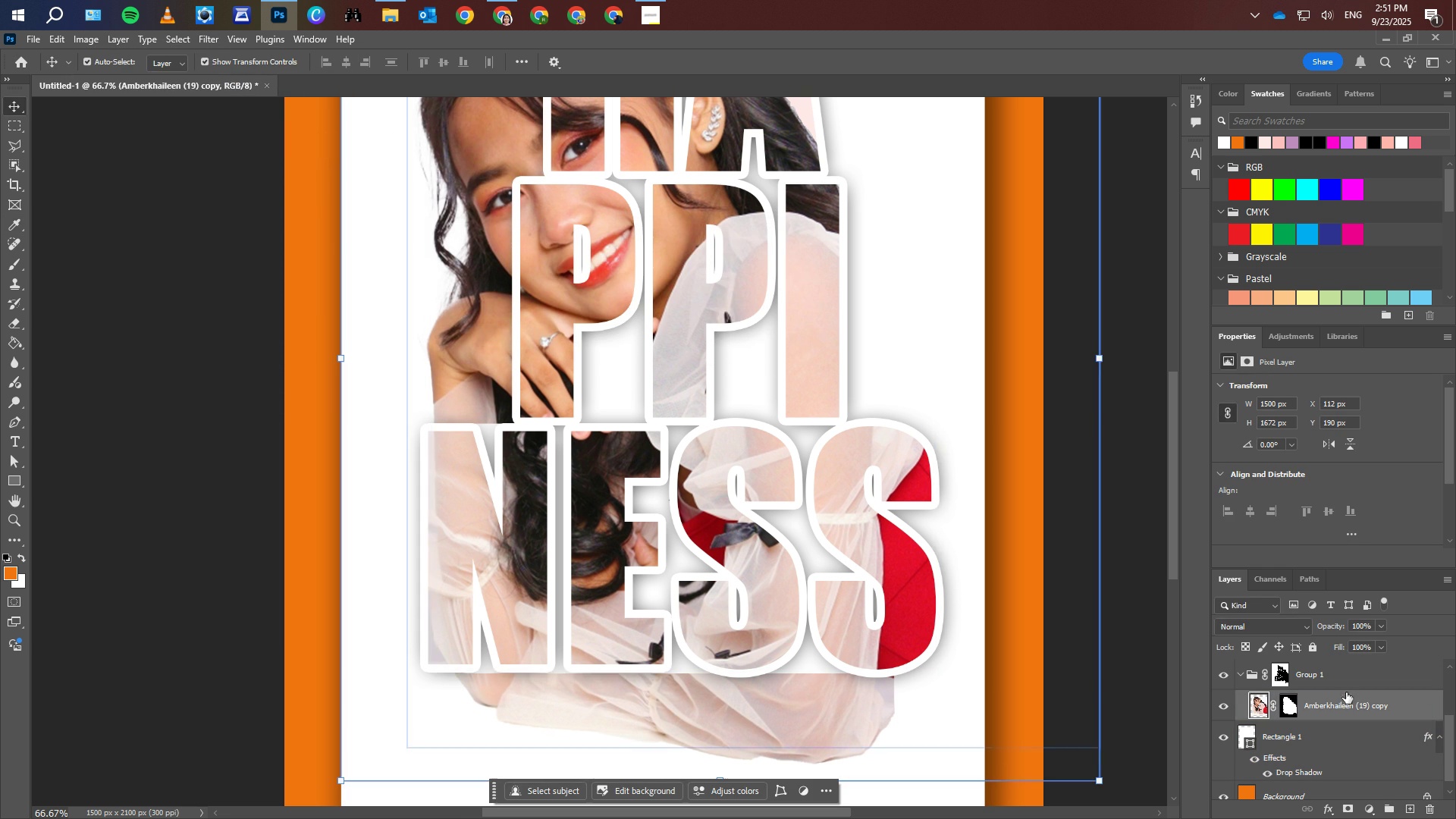 
scroll: coordinate [1373, 719], scroll_direction: up, amount: 6.0
 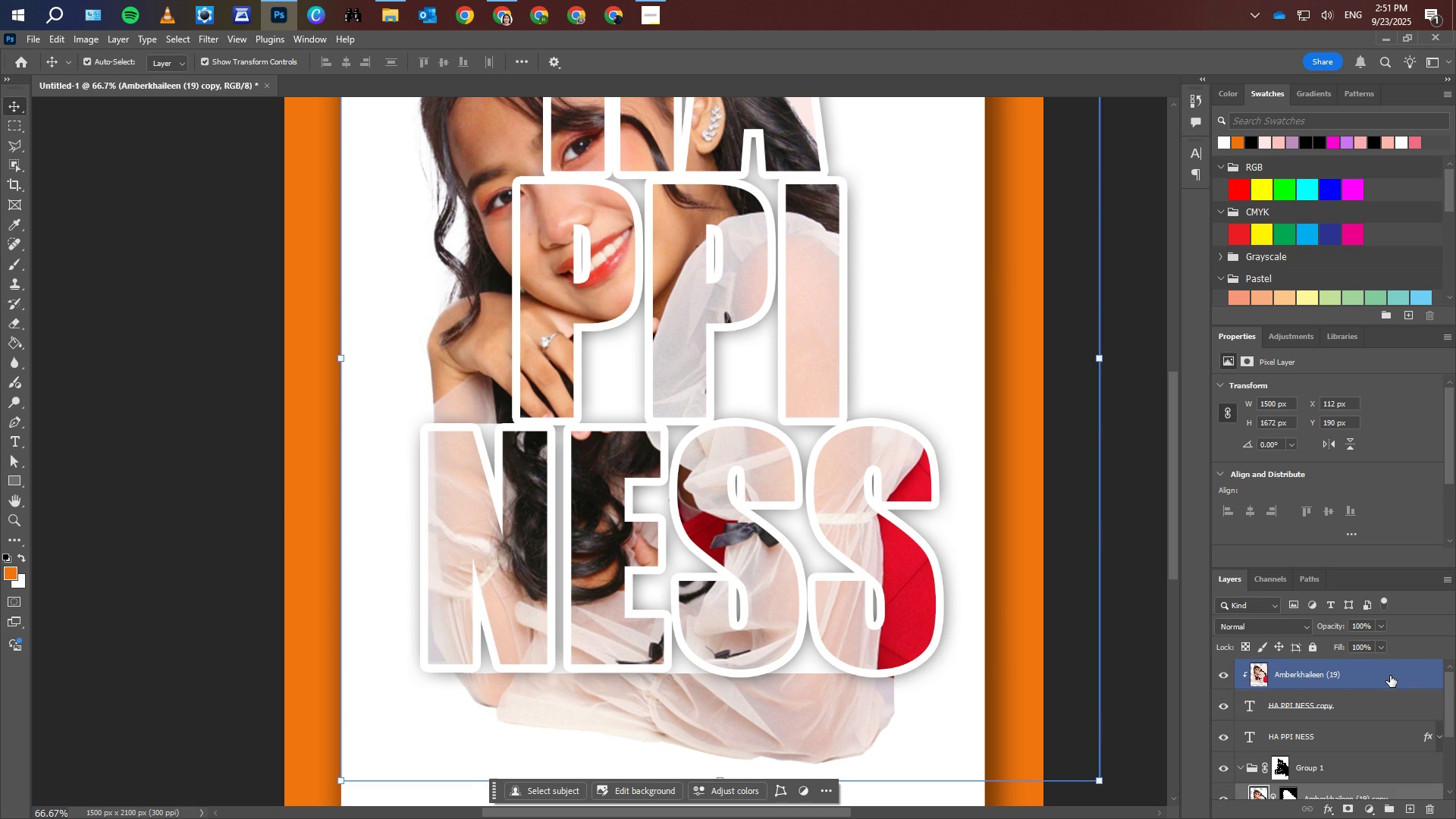 
left_click([1390, 676])
 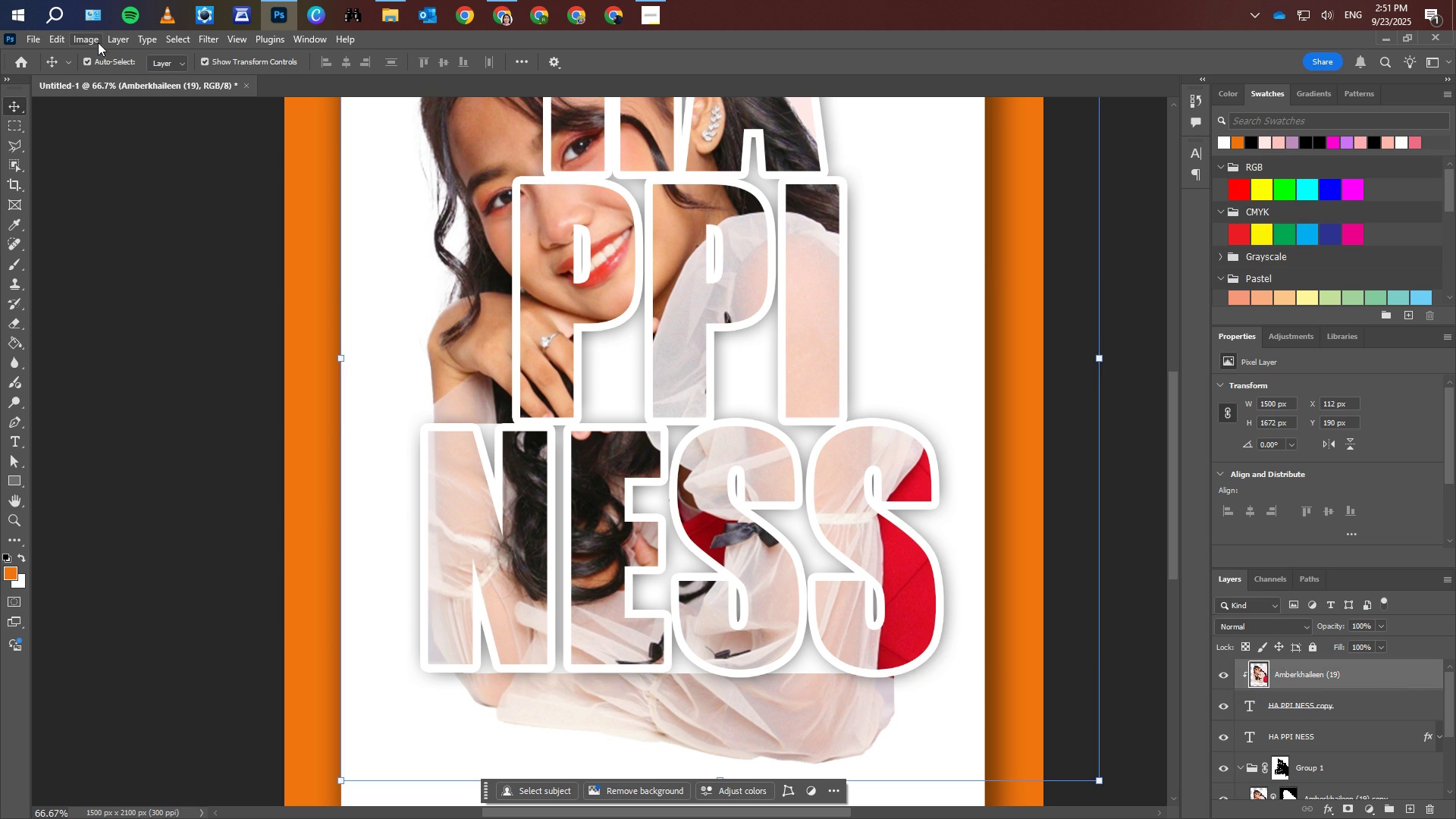 
left_click([92, 39])
 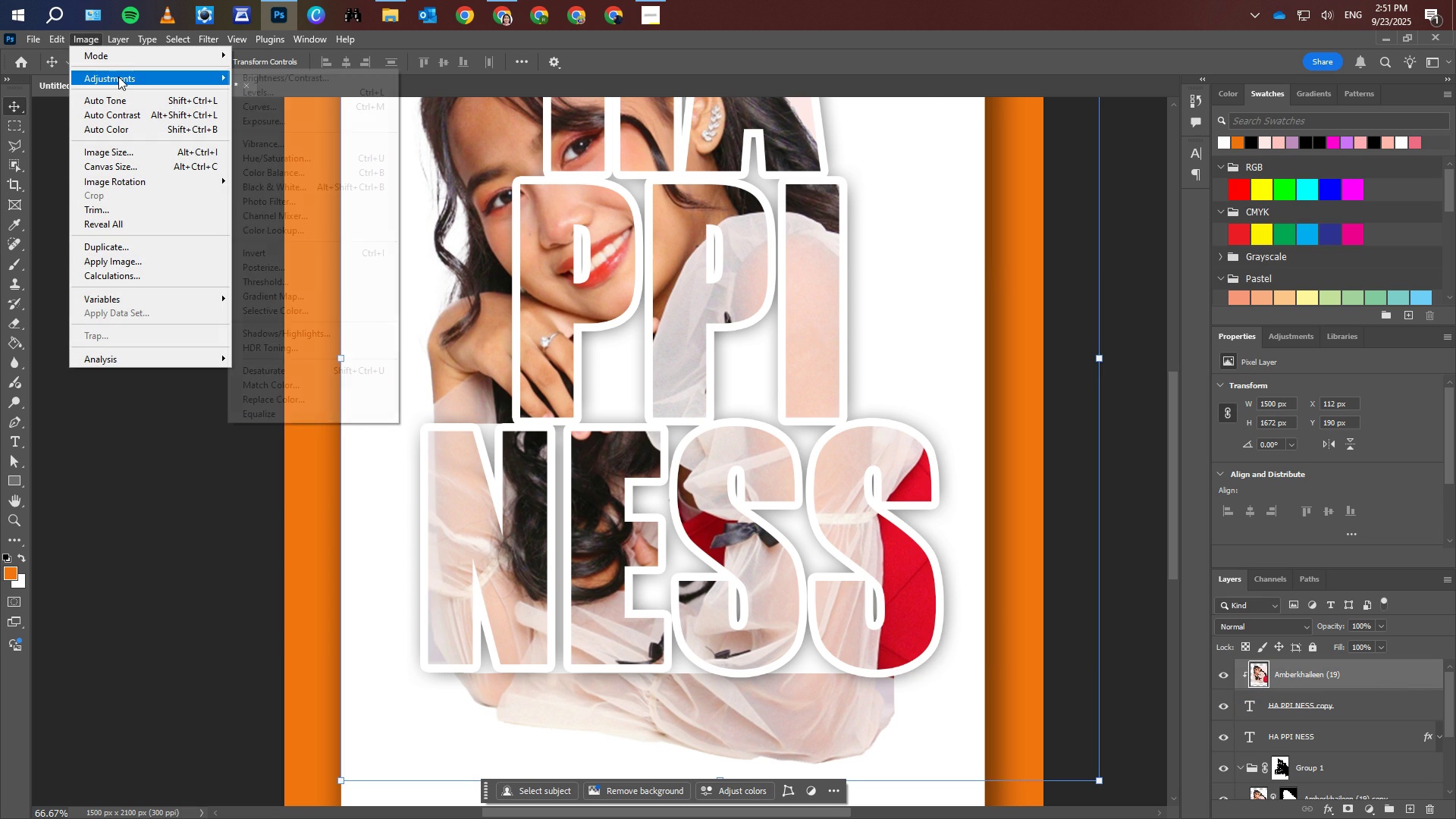 
left_click([118, 77])
 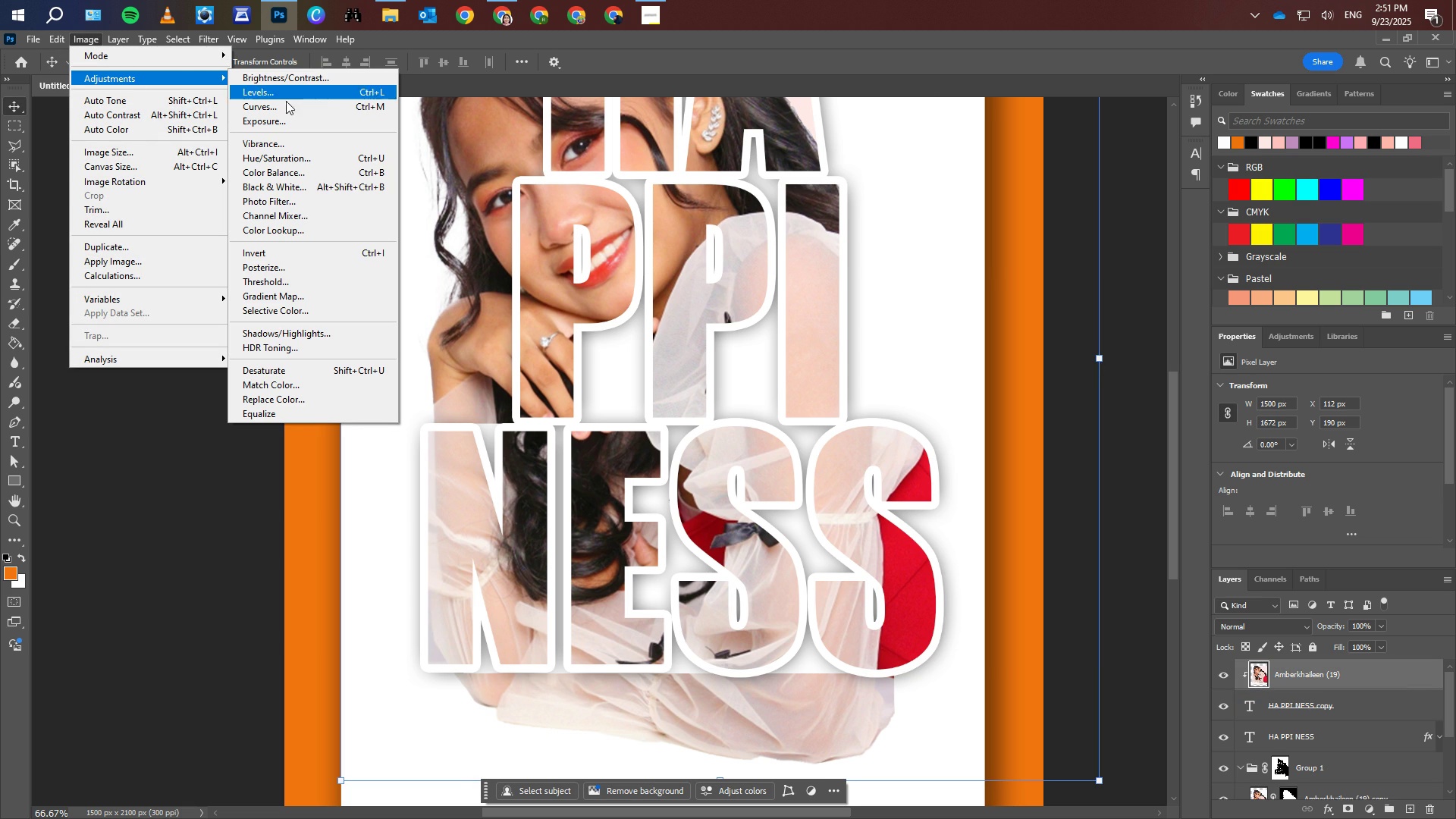 
left_click([286, 97])
 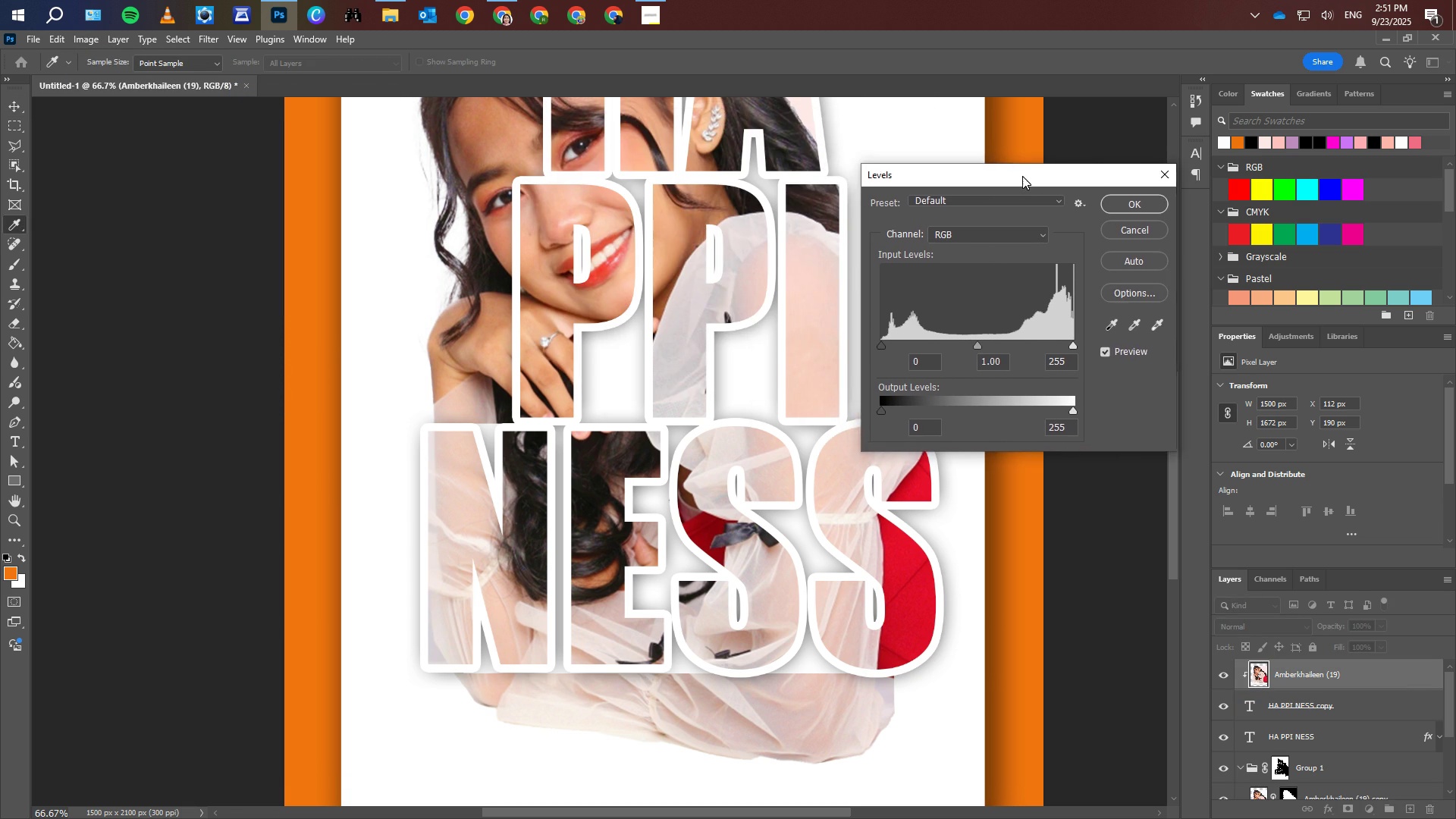 
scroll: coordinate [1042, 317], scroll_direction: up, amount: 20.0
 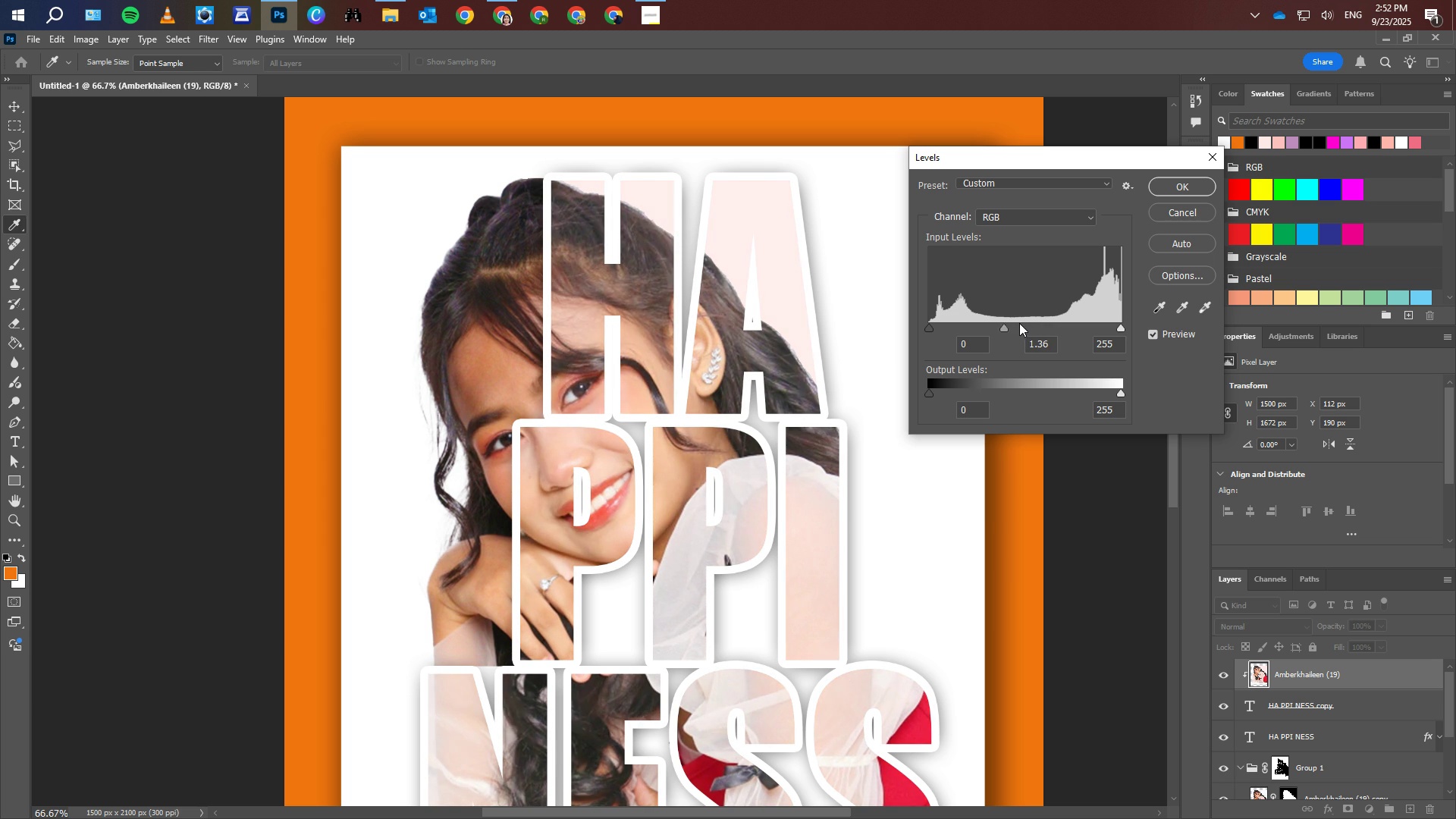 
wait(9.21)
 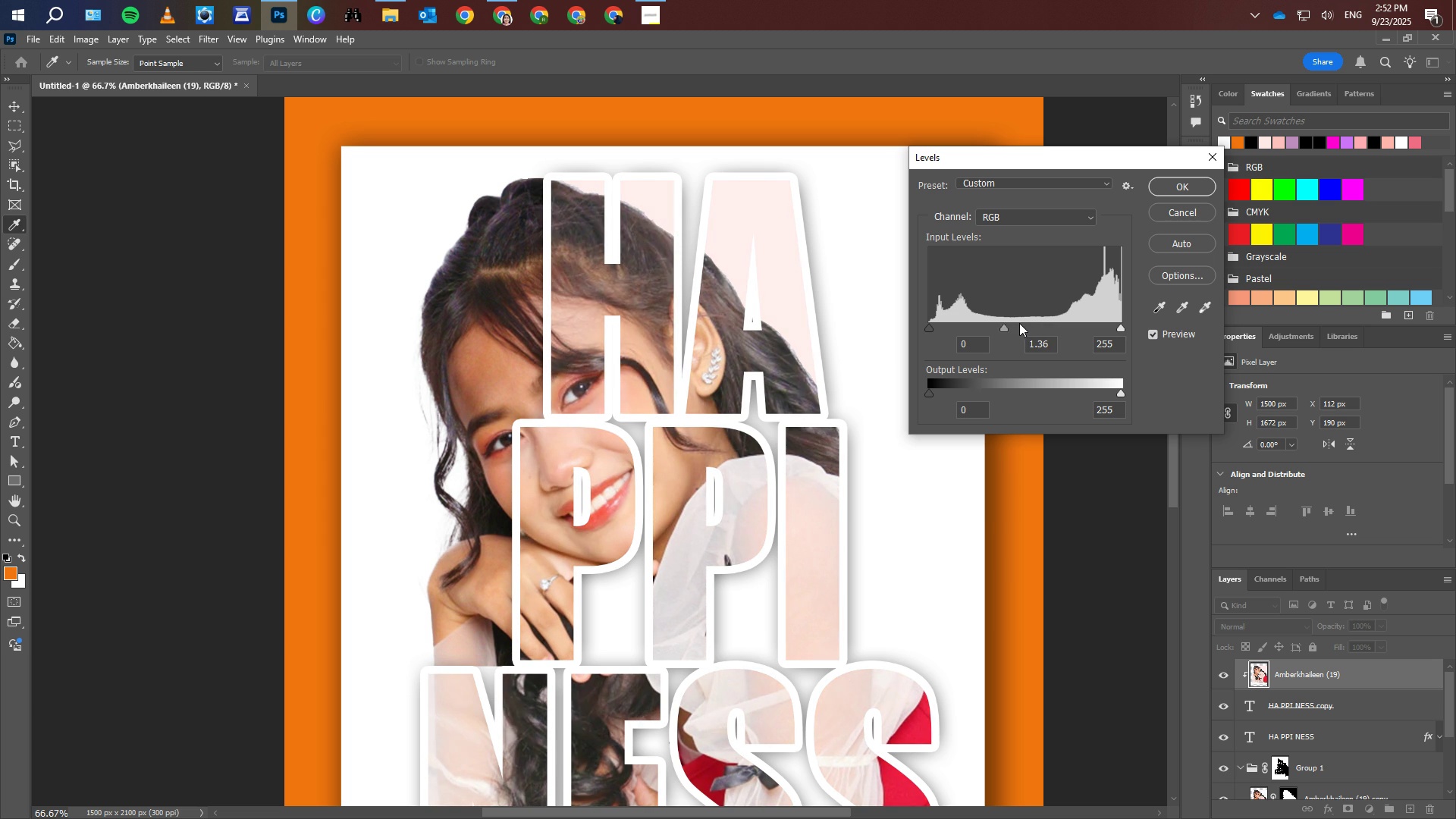 
left_click([1157, 216])
 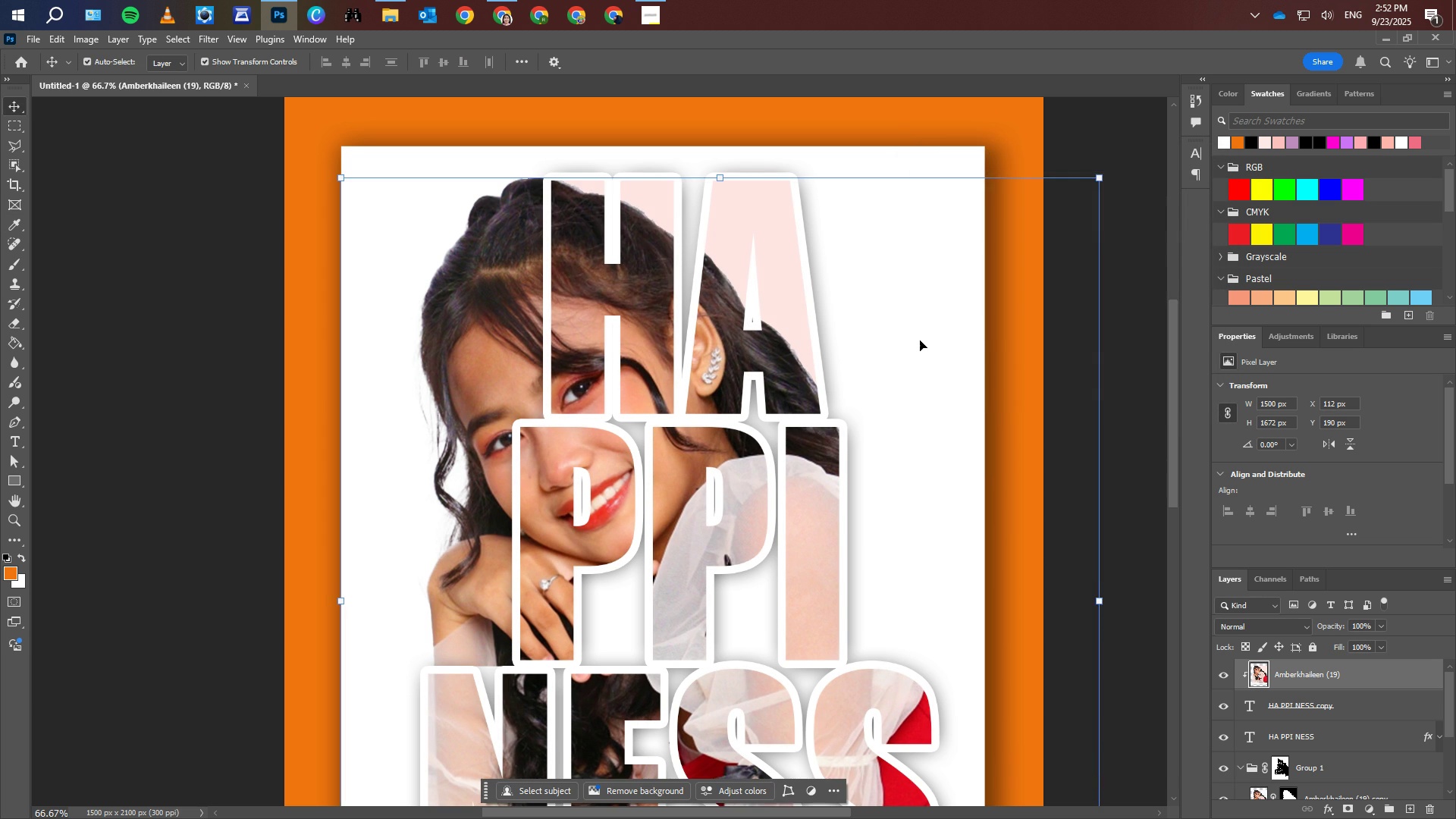 
scroll: coordinate [921, 347], scroll_direction: down, amount: 21.0
 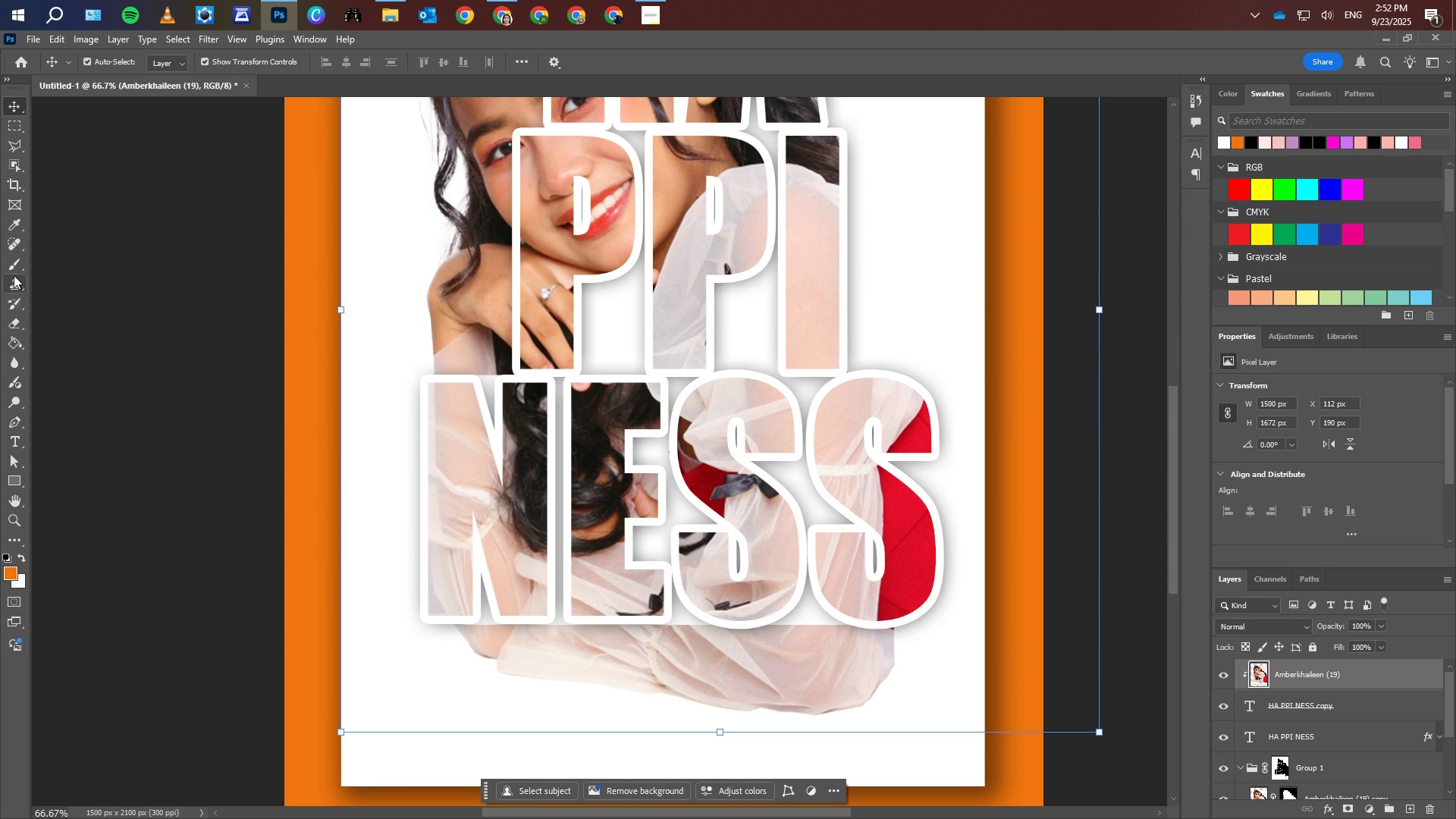 
scroll: coordinate [632, 376], scroll_direction: up, amount: 25.0
 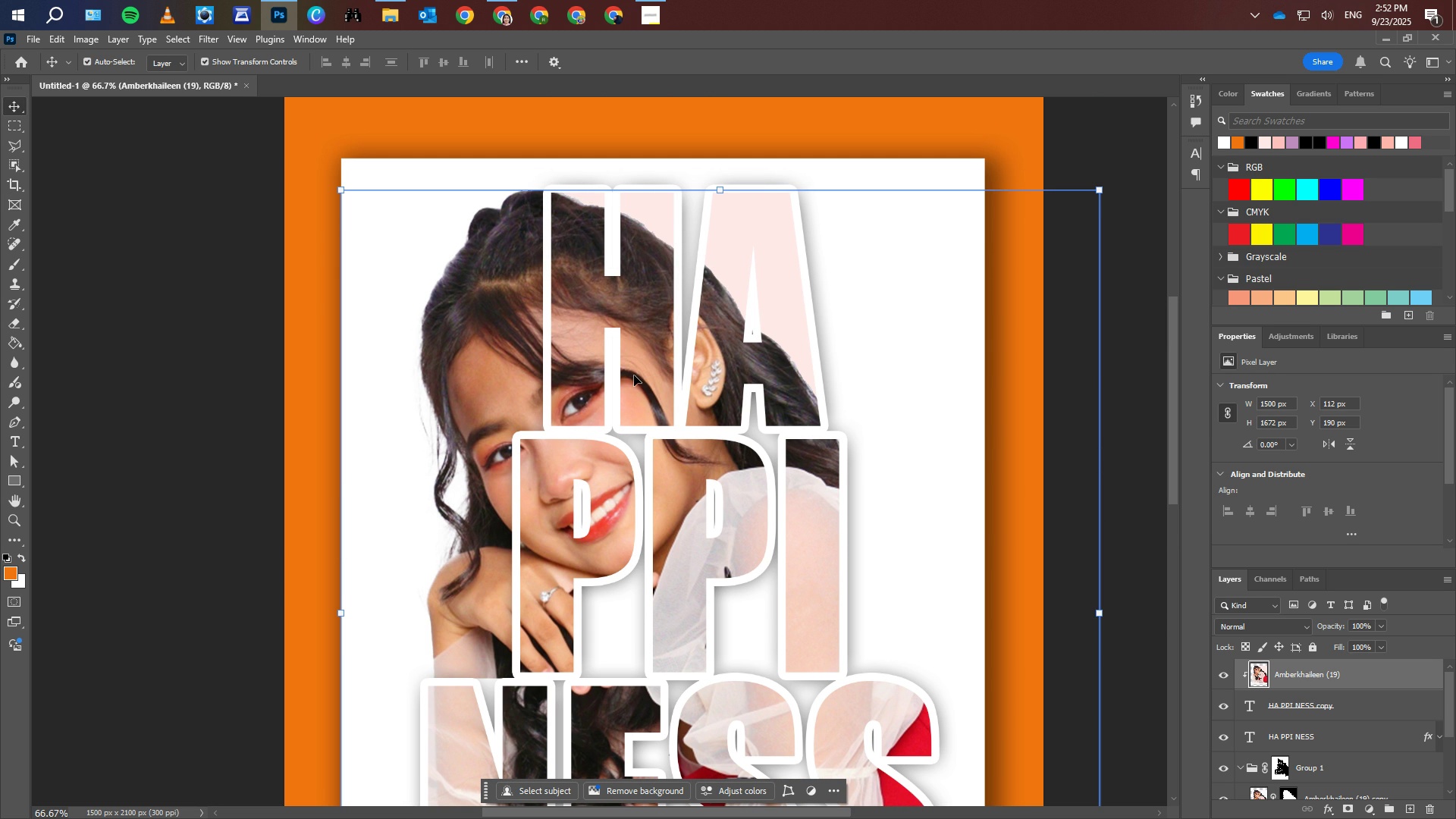 
wait(8.11)
 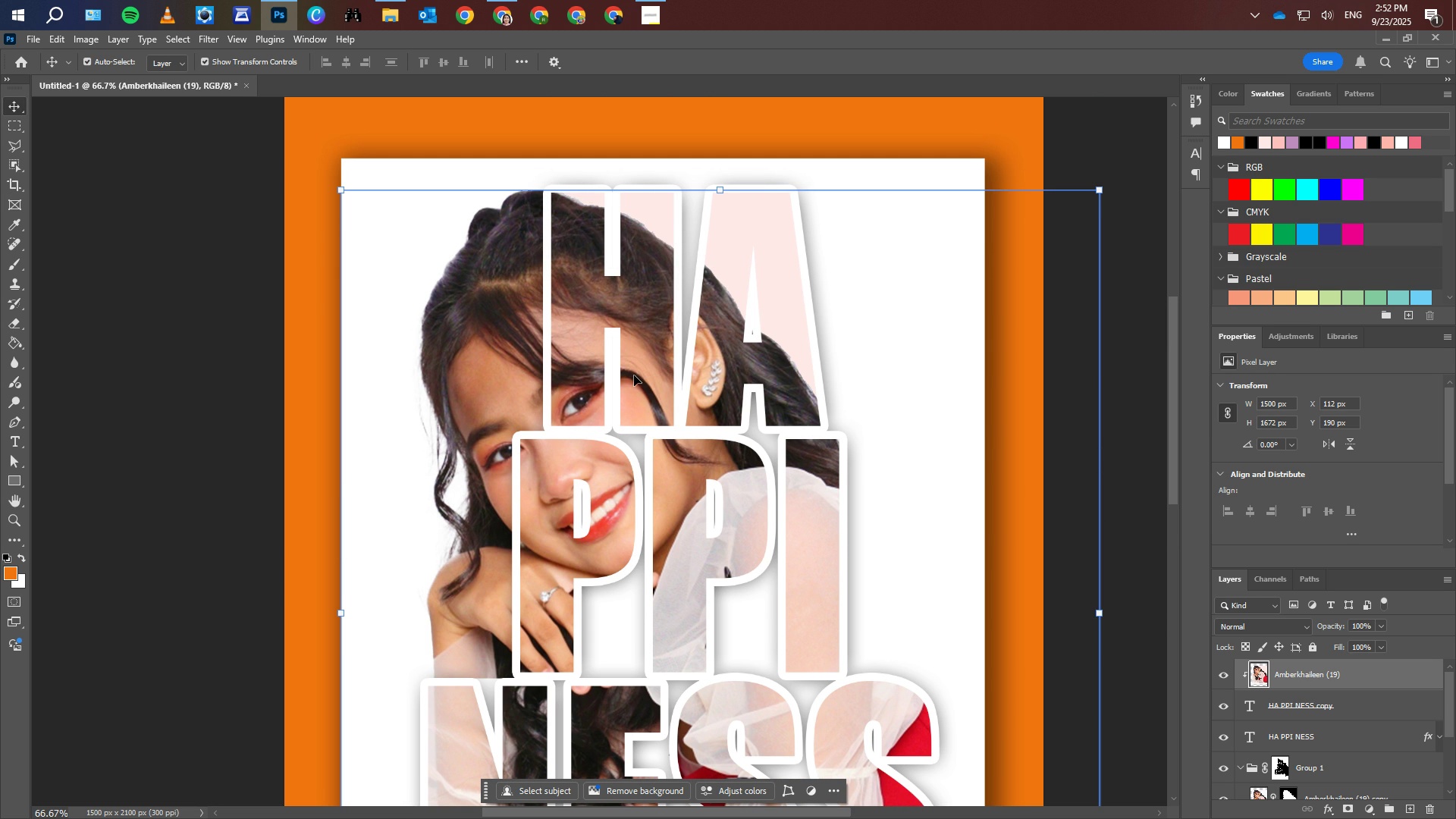 
left_click([37, 33])
 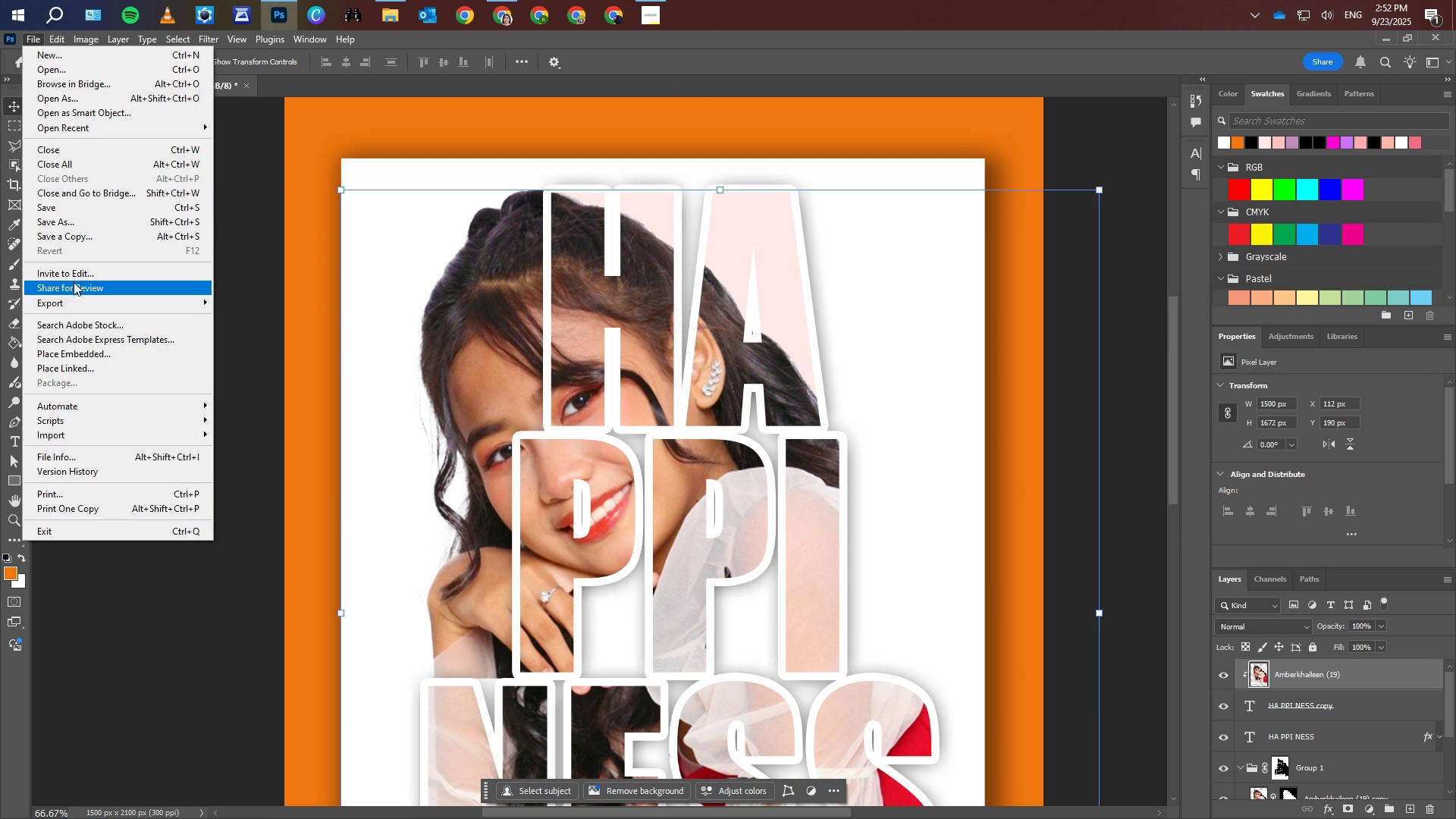 
left_click([71, 302])
 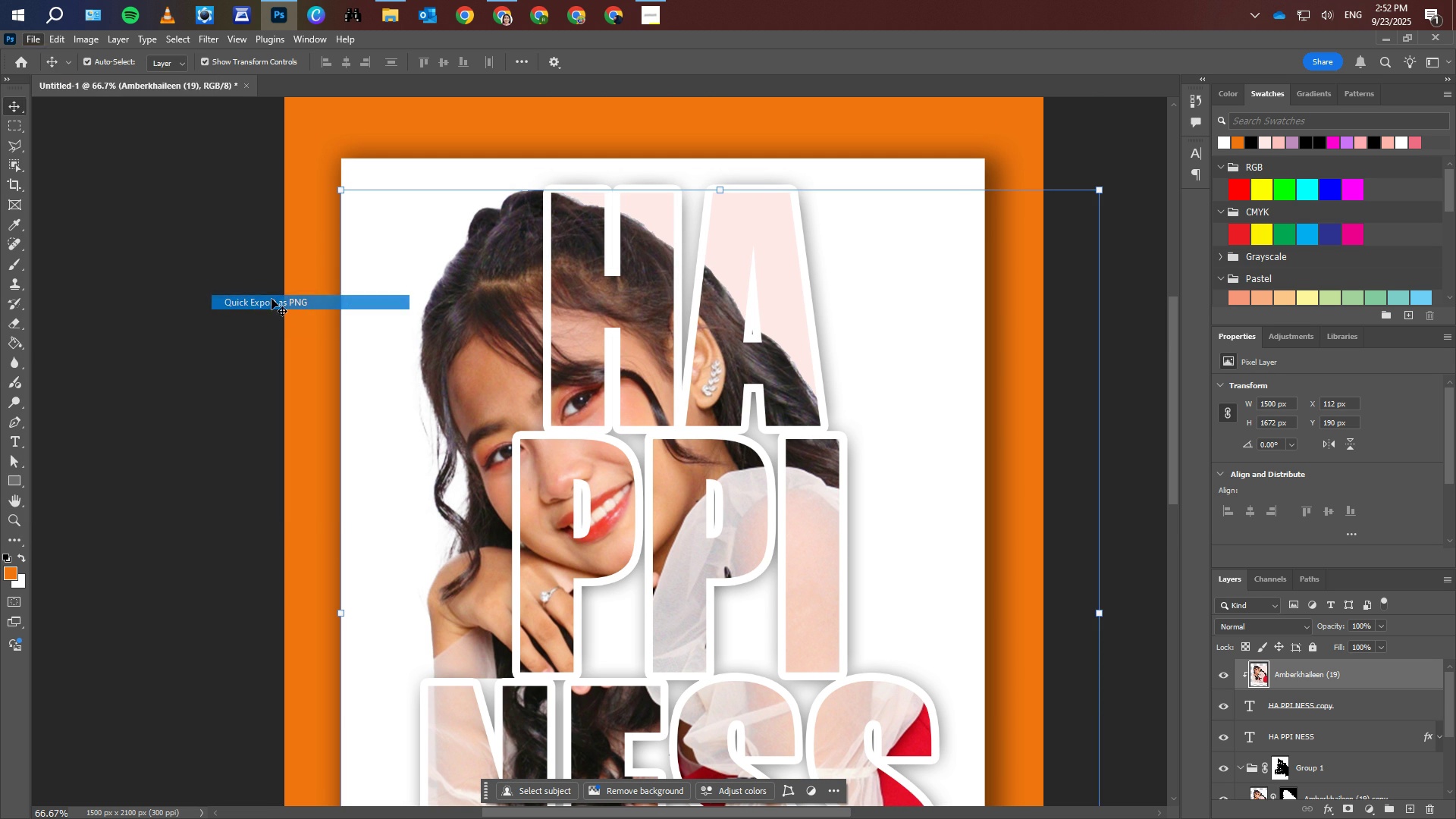 
left_click([271, 299])
 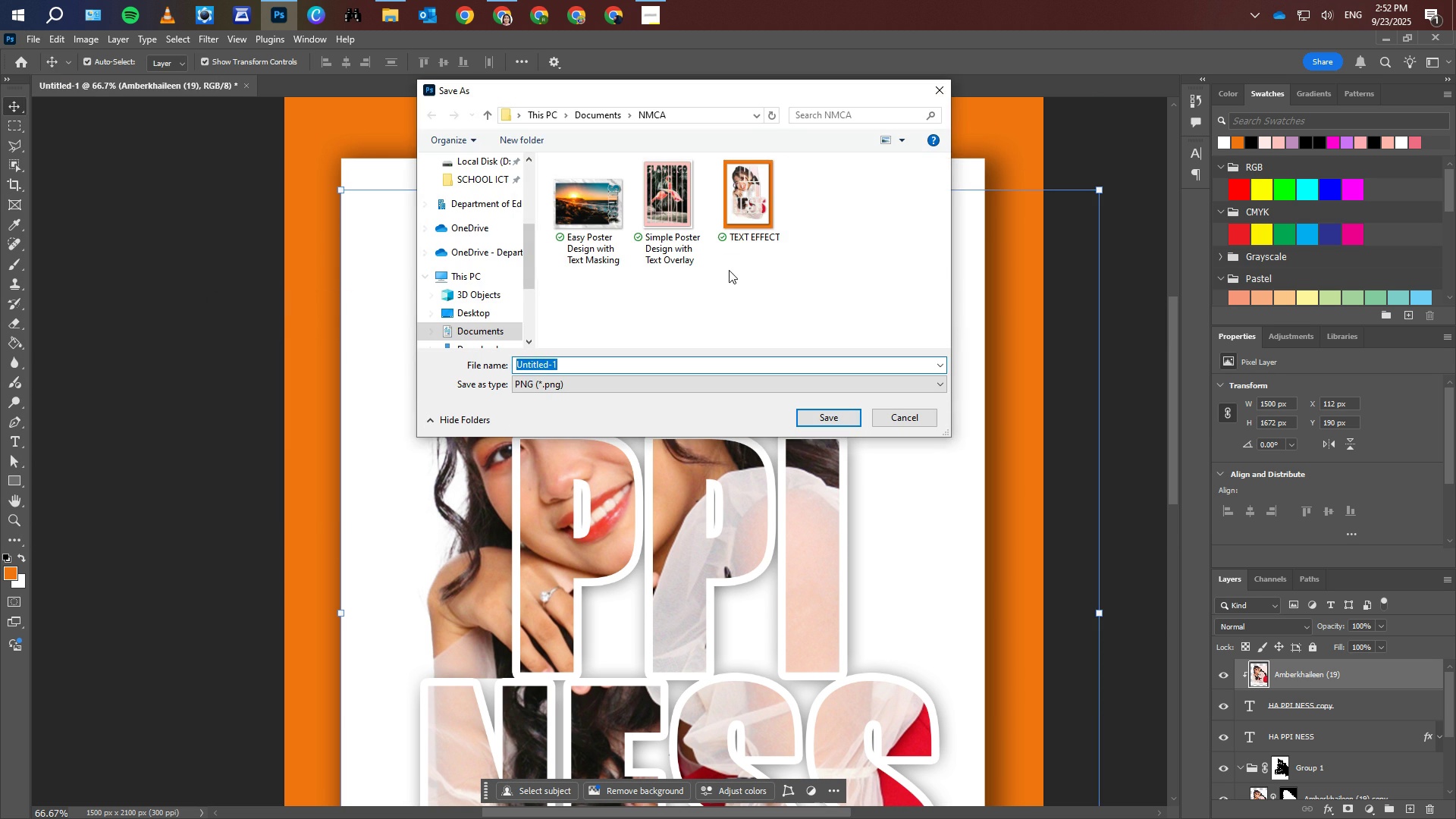 
left_click([735, 202])
 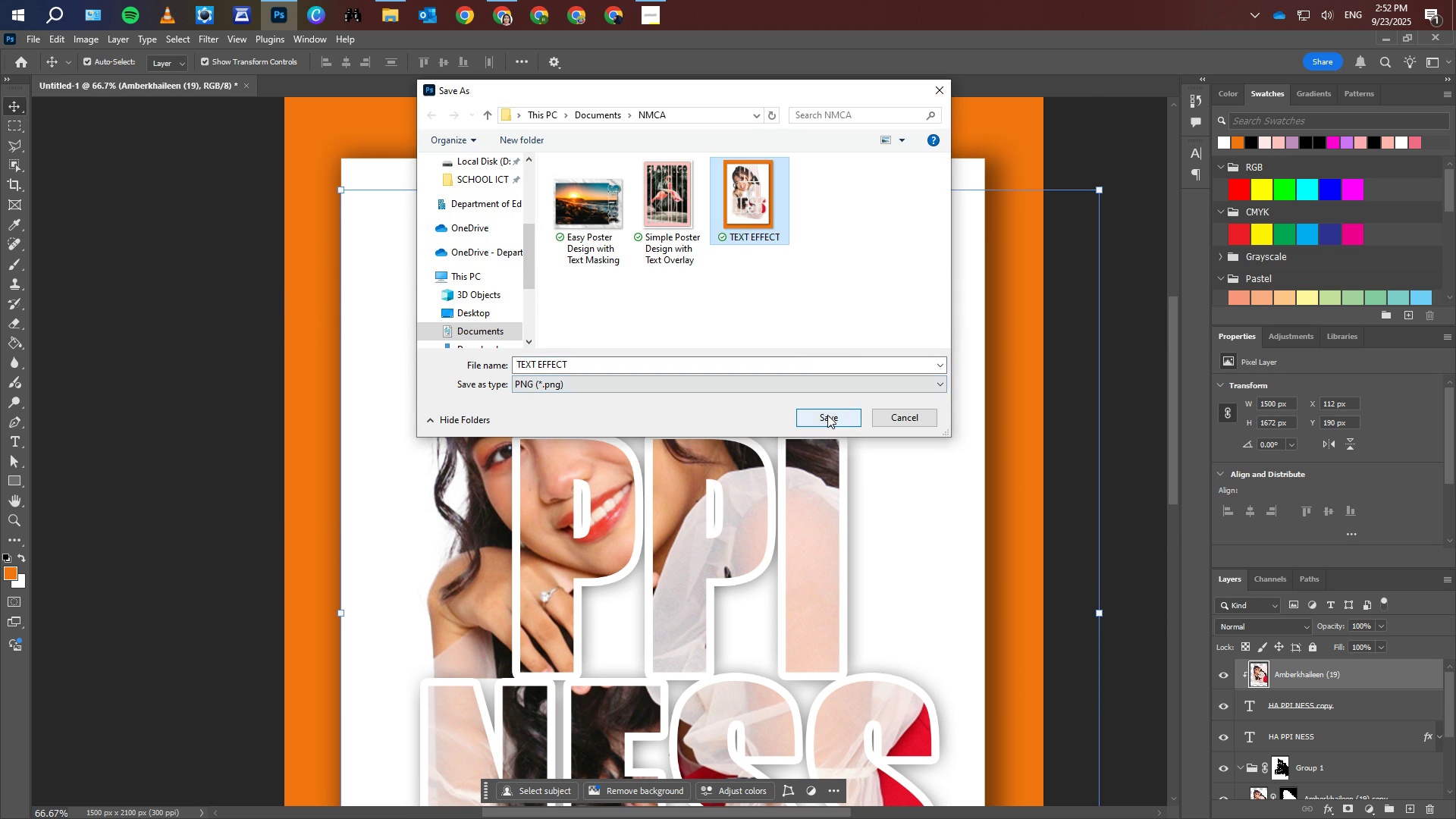 
left_click([827, 415])
 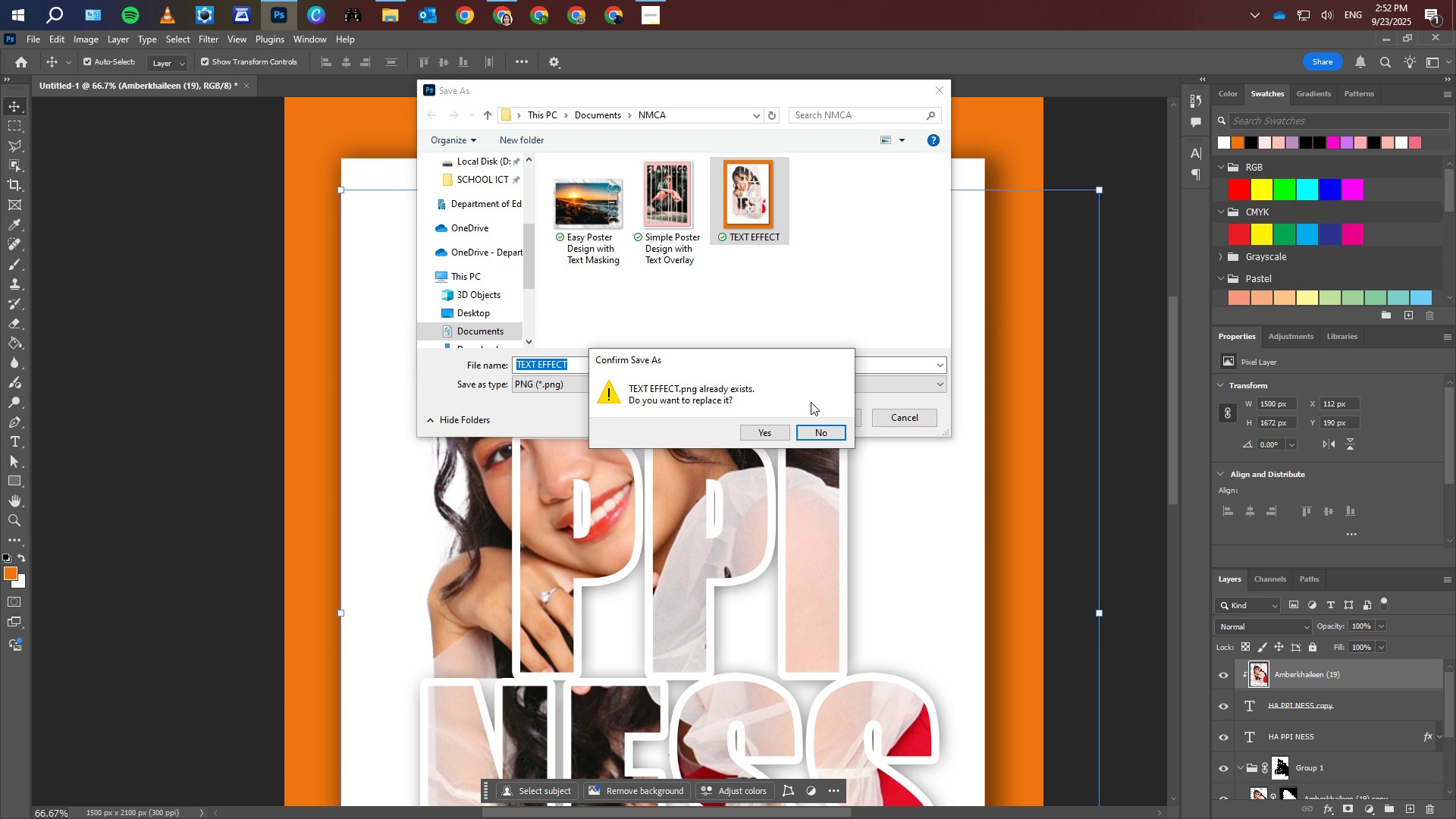 
left_click([782, 425])
 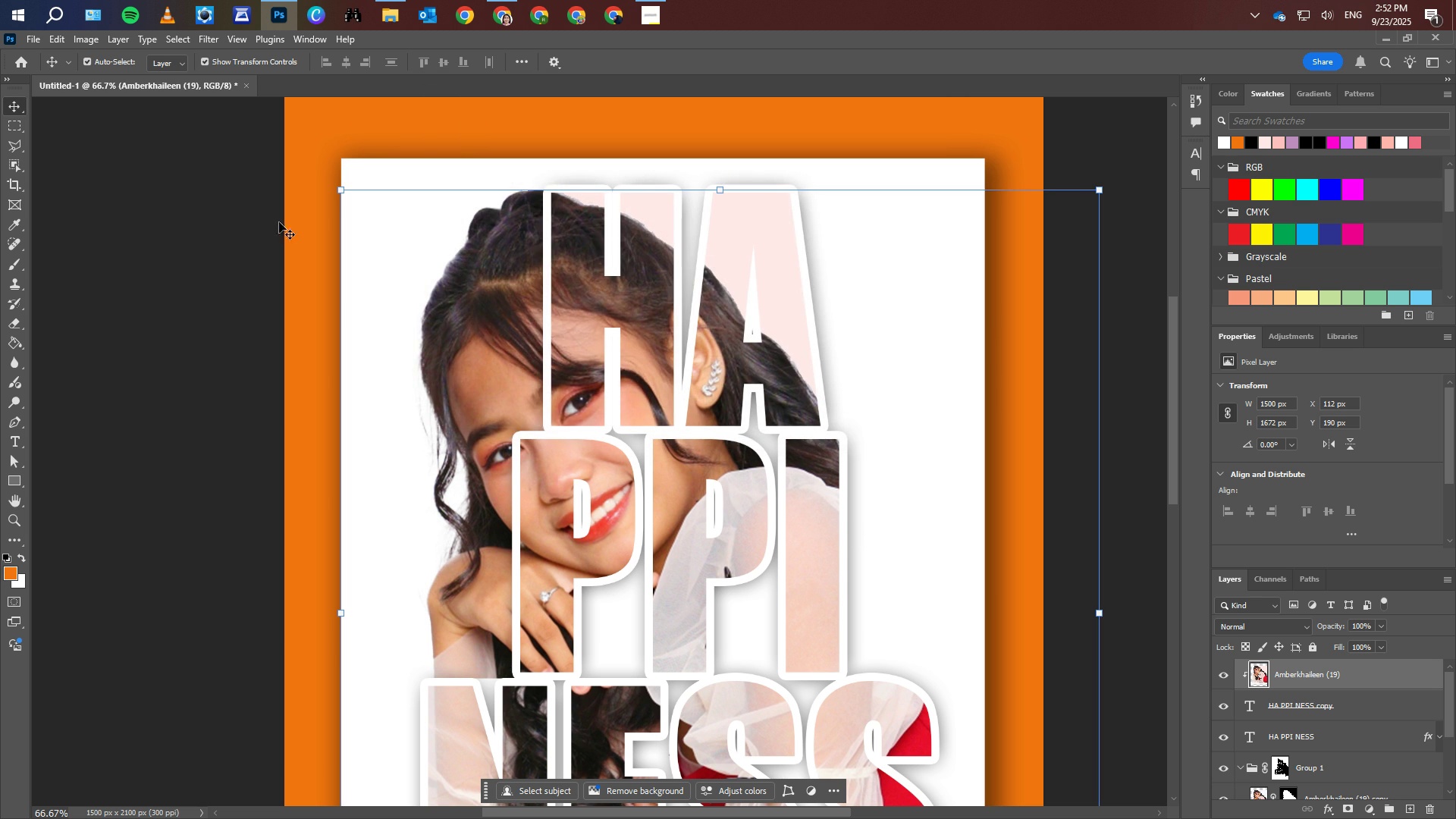 
left_click([29, 40])
 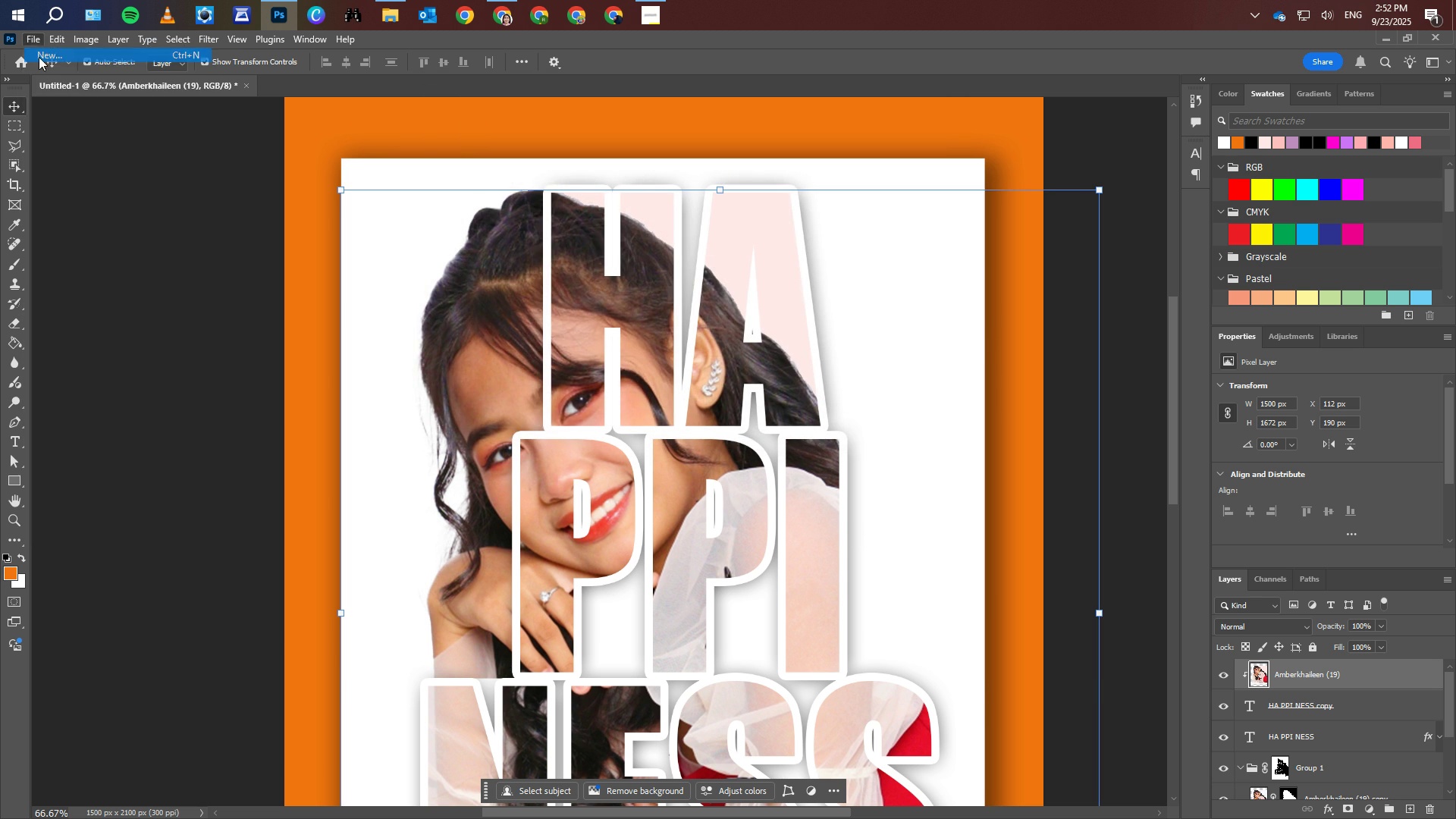 
left_click([39, 57])
 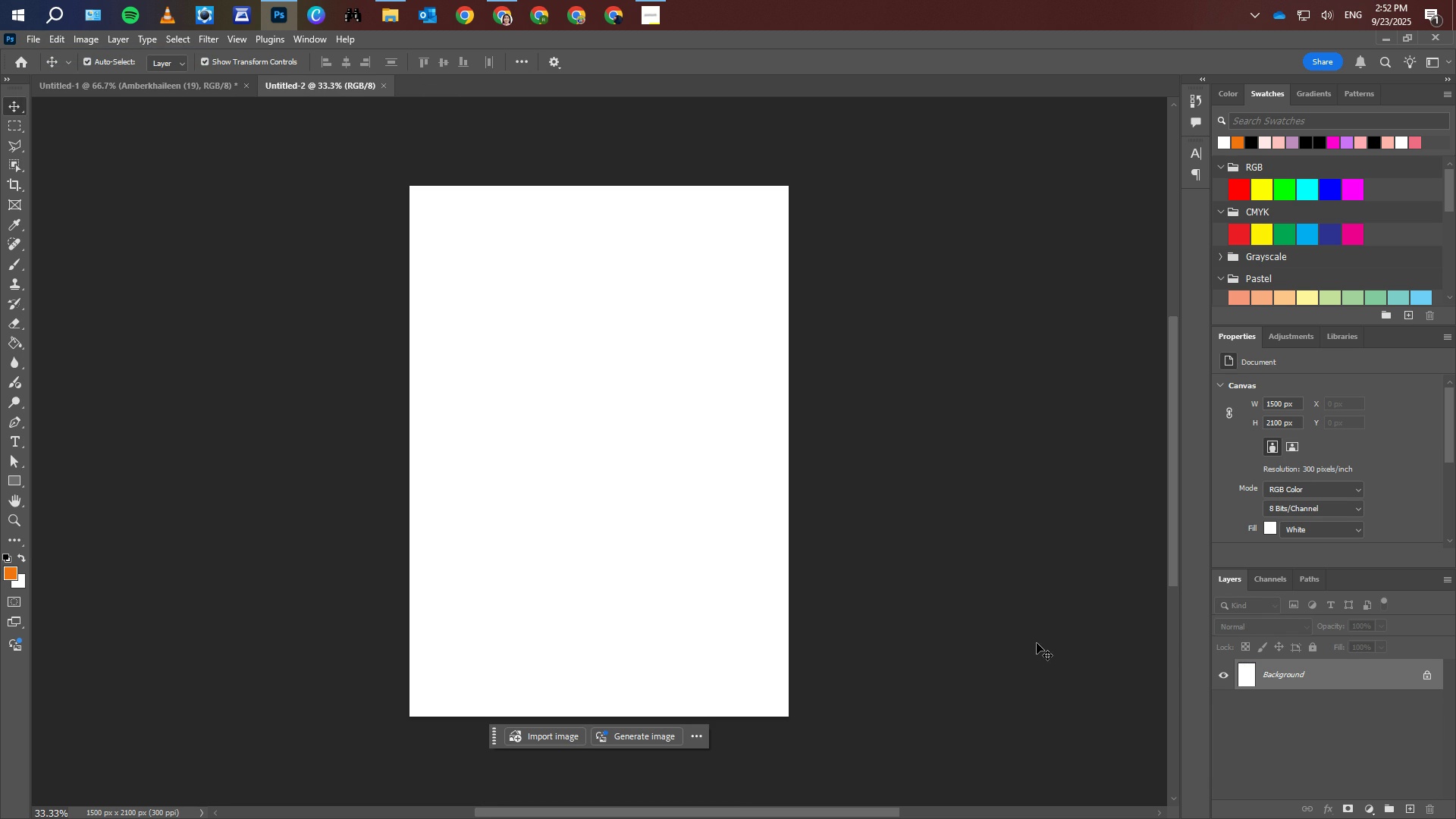 
wait(6.27)
 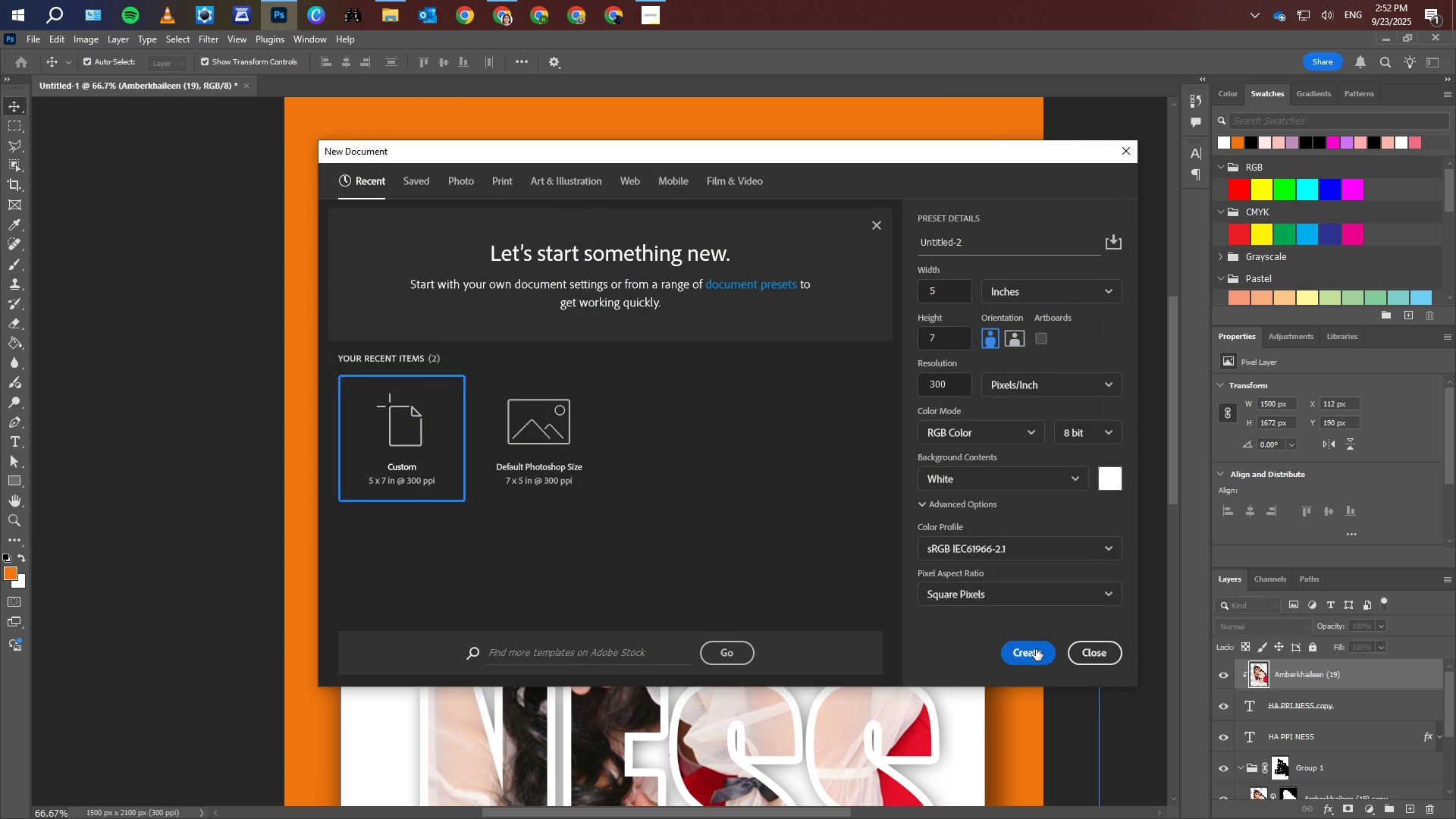 
left_click([33, 36])
 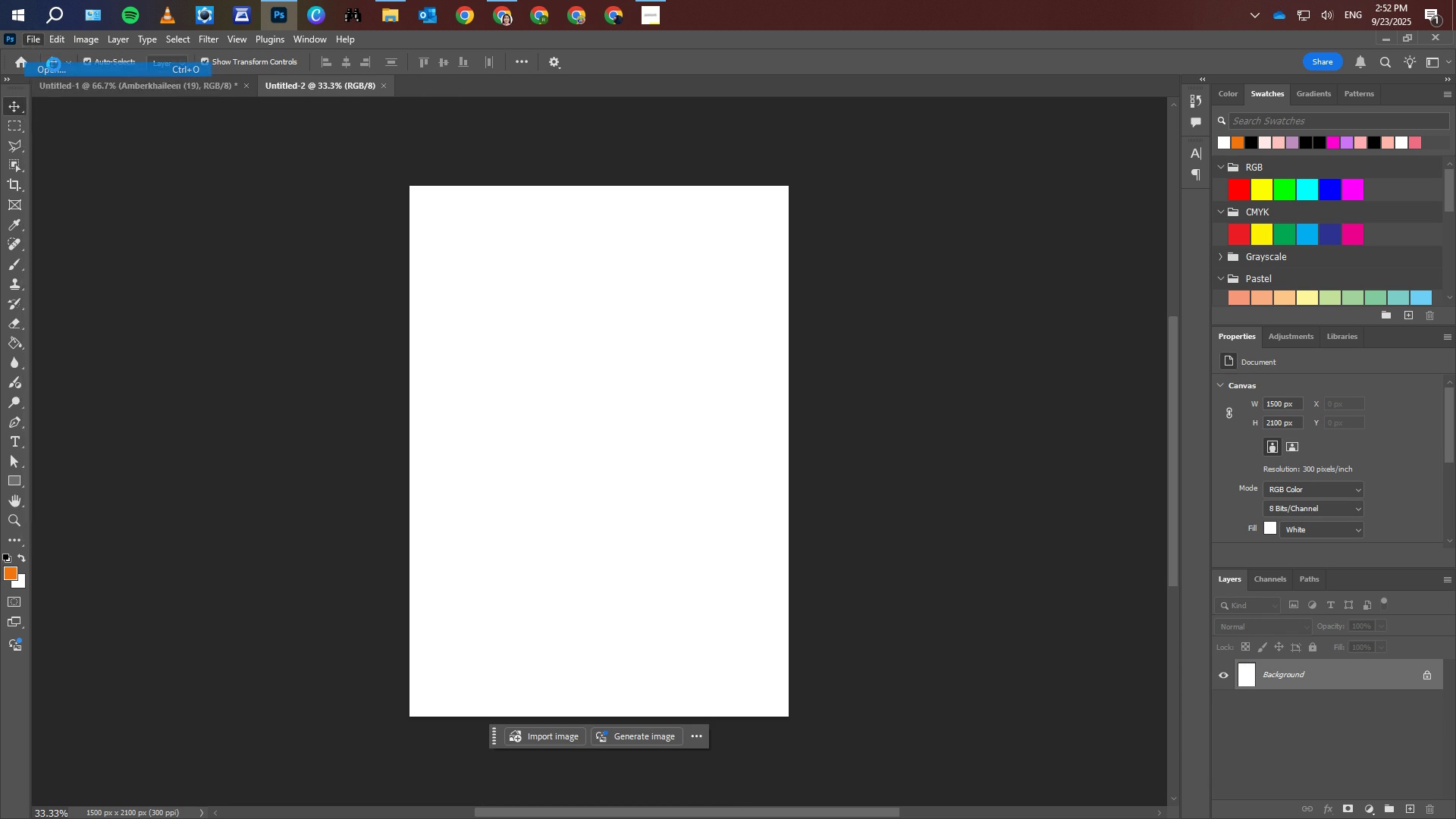 
left_click([54, 64])
 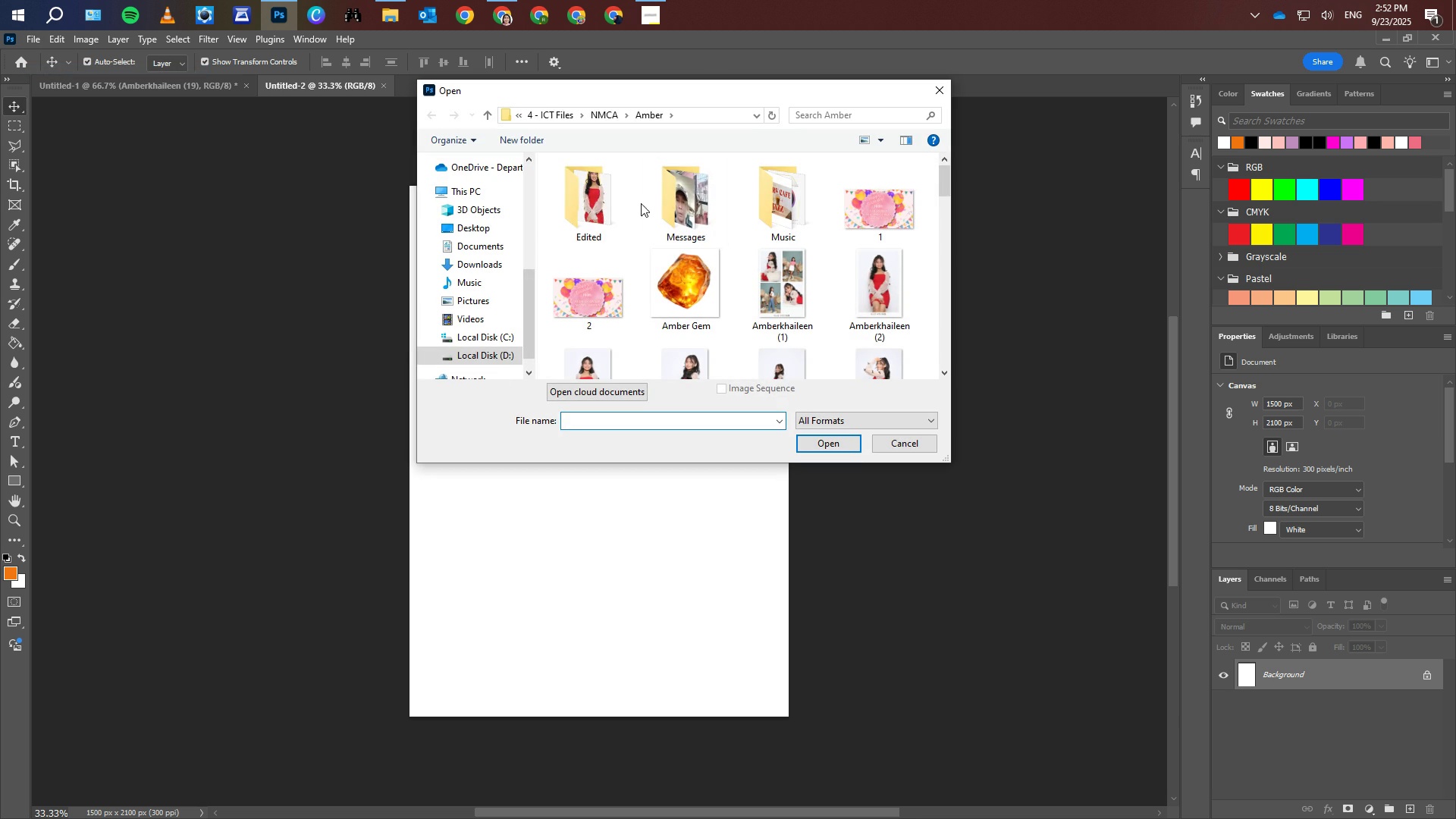 
scroll: coordinate [803, 303], scroll_direction: down, amount: 2.0
 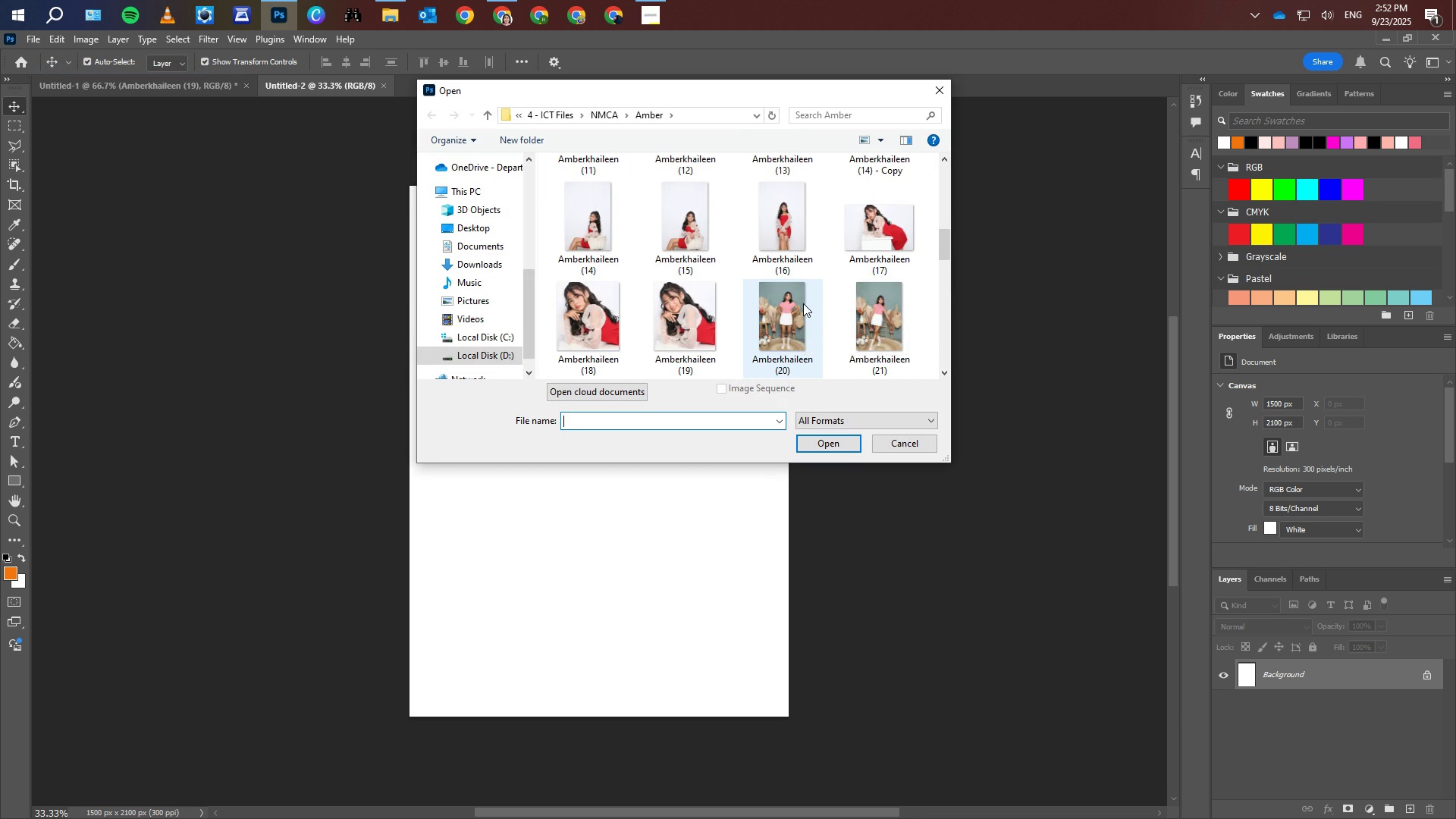 
scroll: coordinate [803, 303], scroll_direction: up, amount: 2.0
 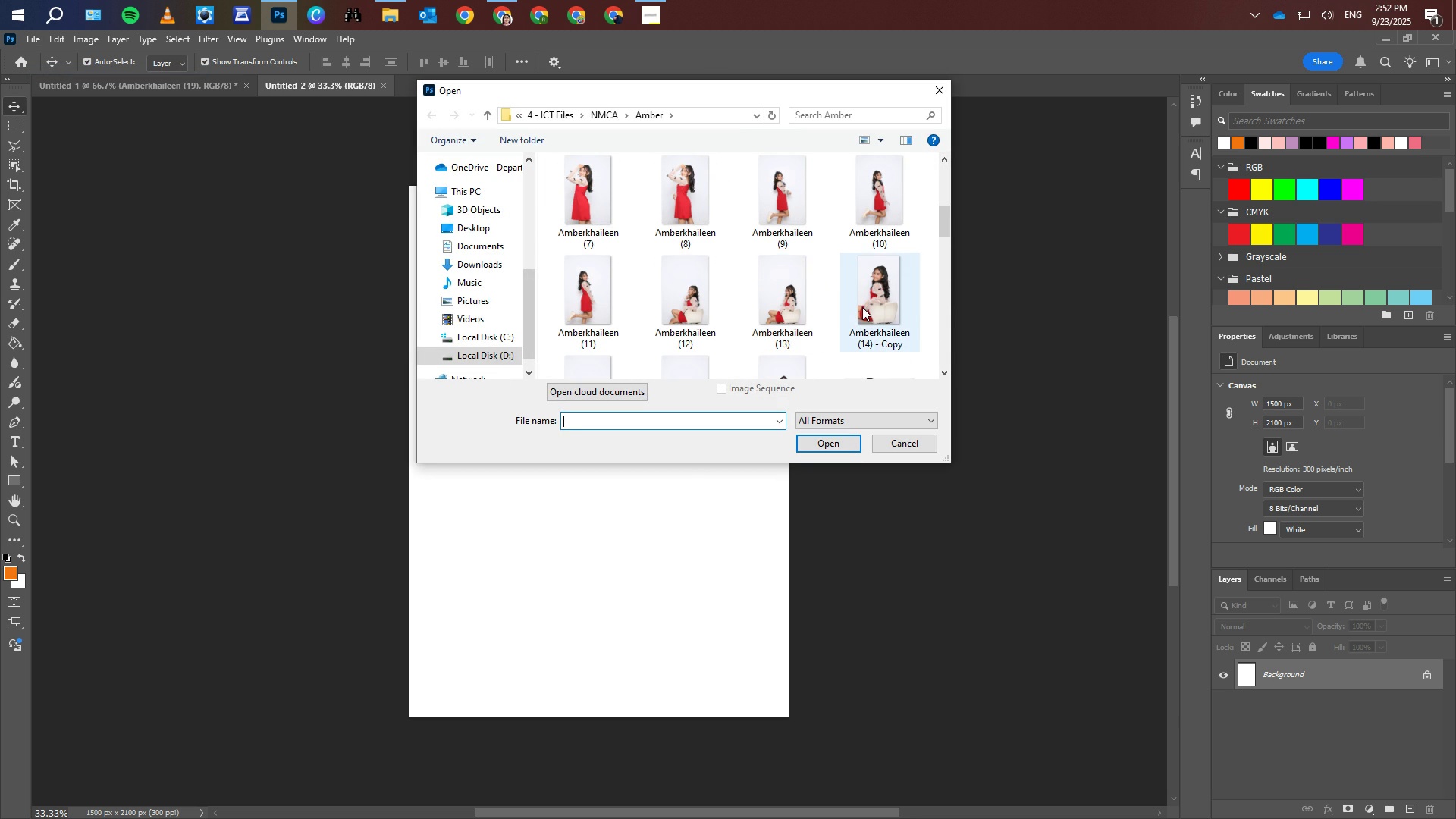 
scroll: coordinate [728, 304], scroll_direction: down, amount: 2.0
 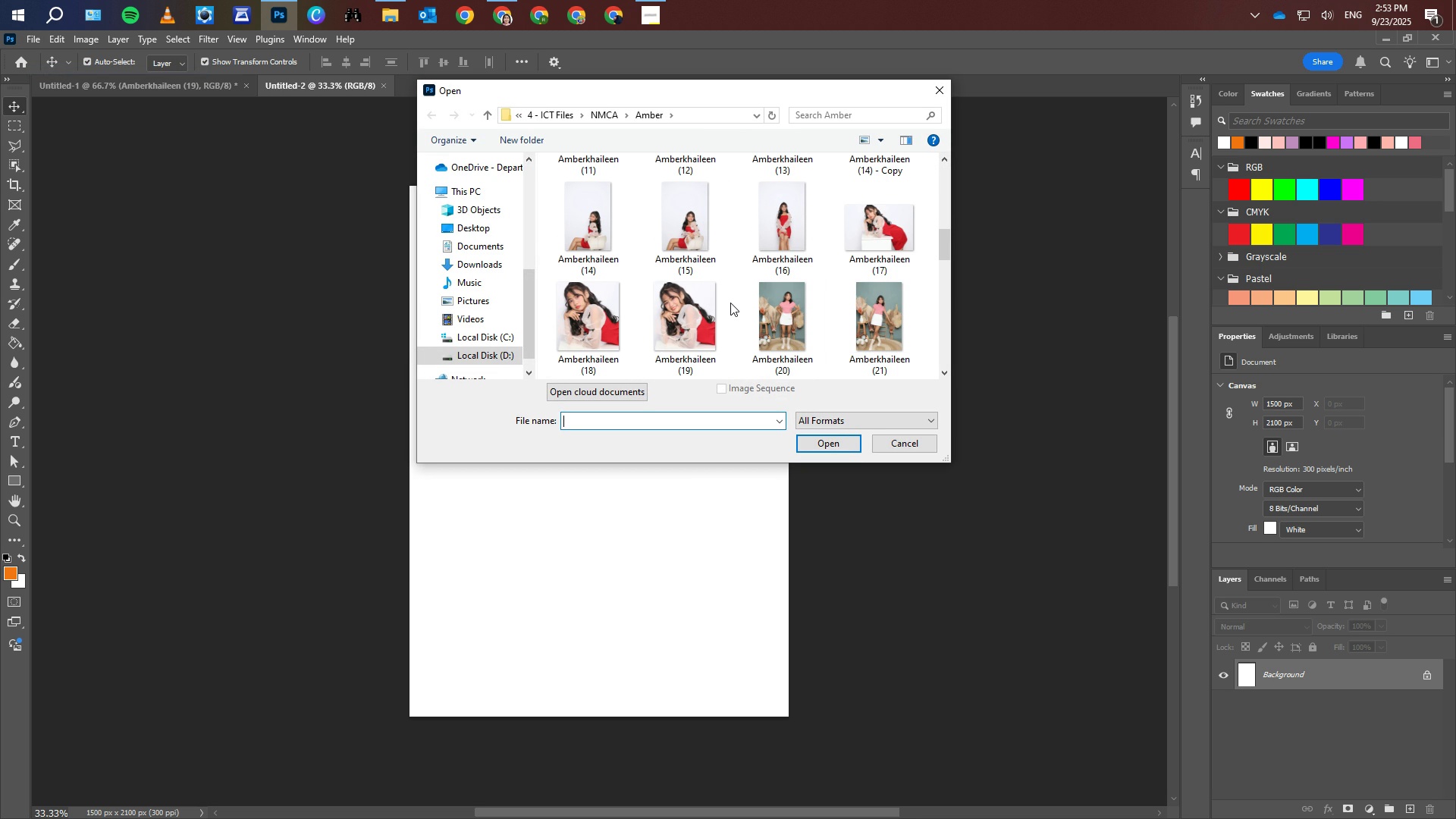 
left_click([793, 217])
 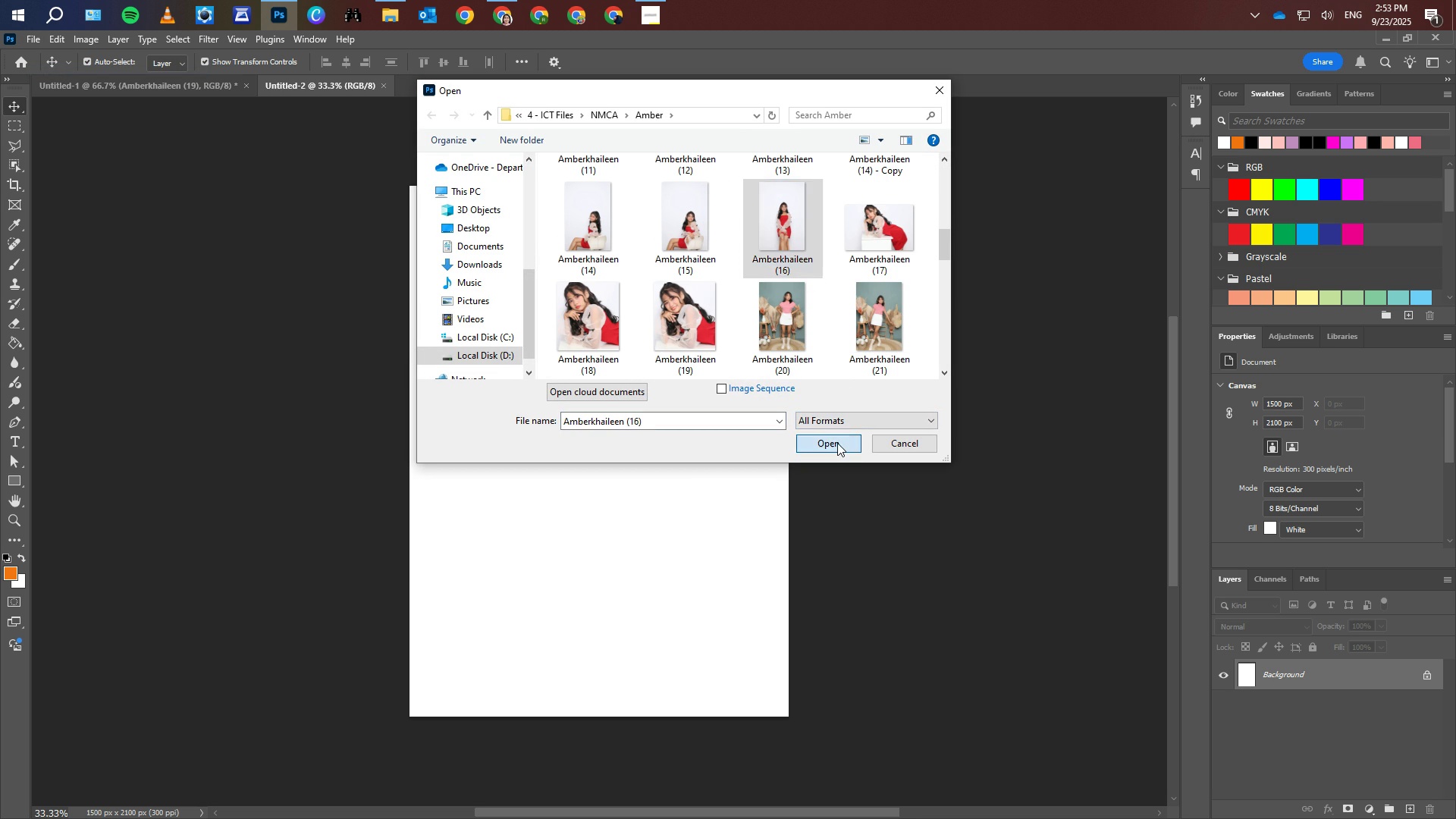 
left_click([837, 443])
 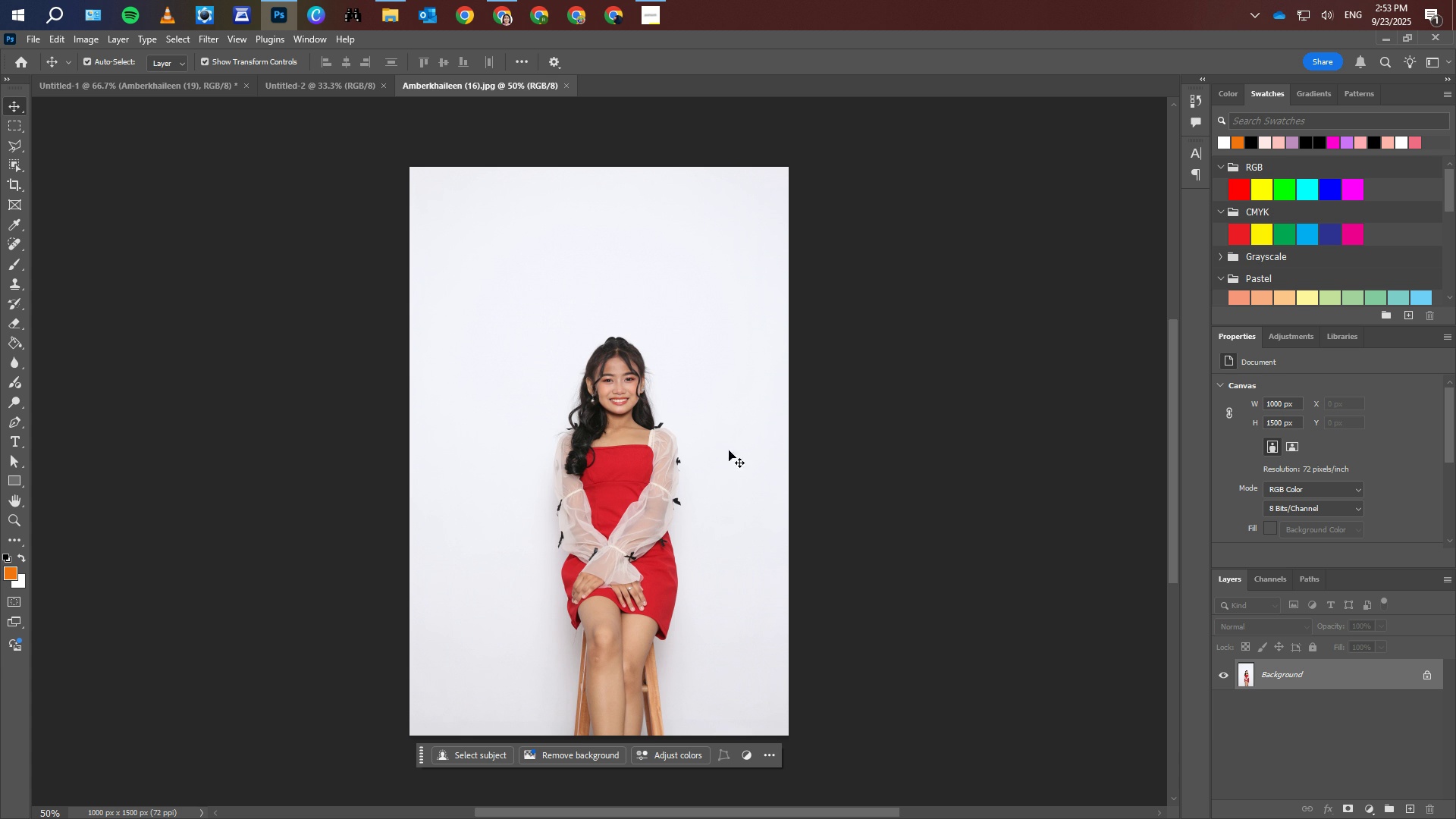 
wait(8.9)
 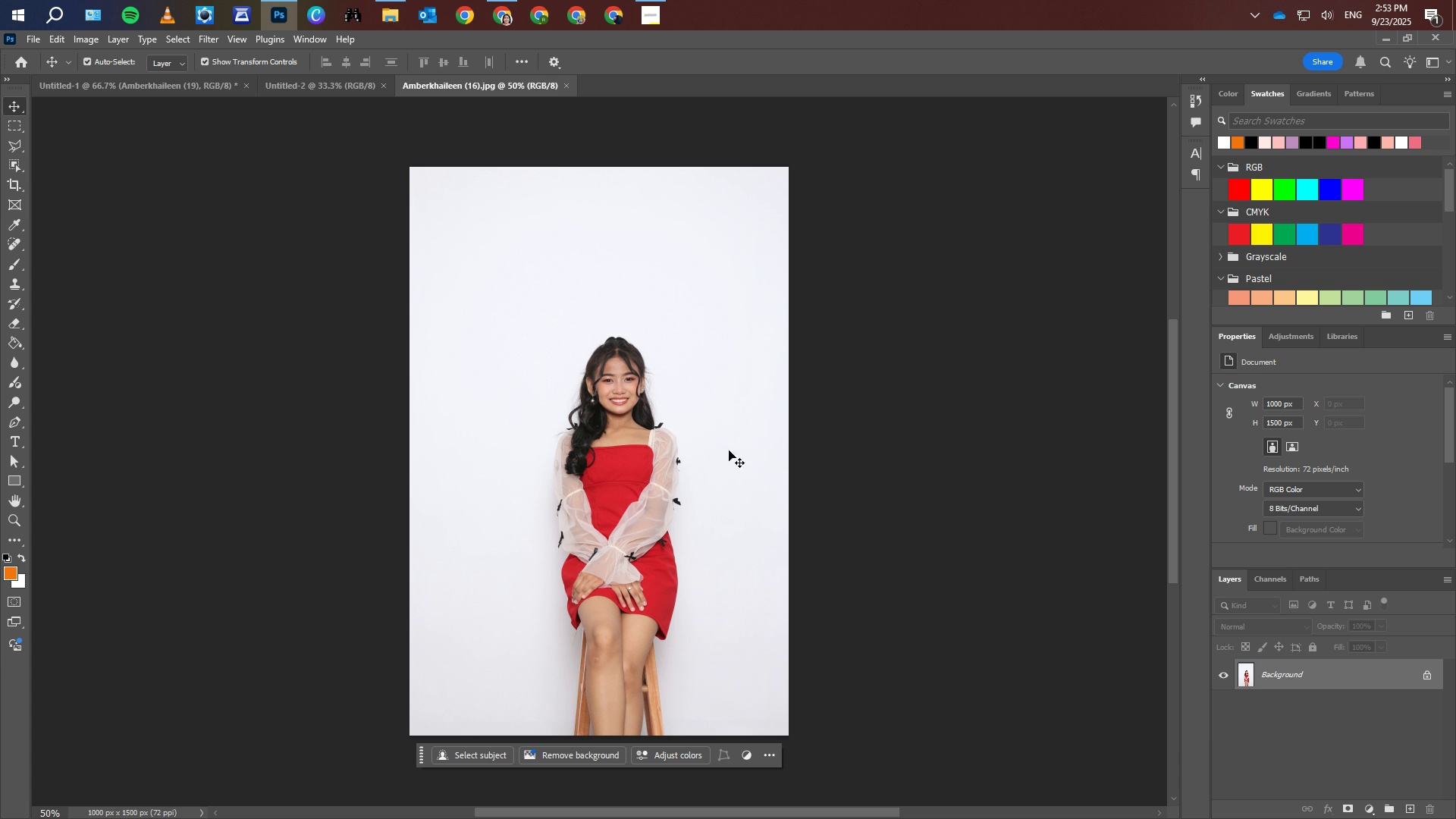 
left_click([187, 32])
 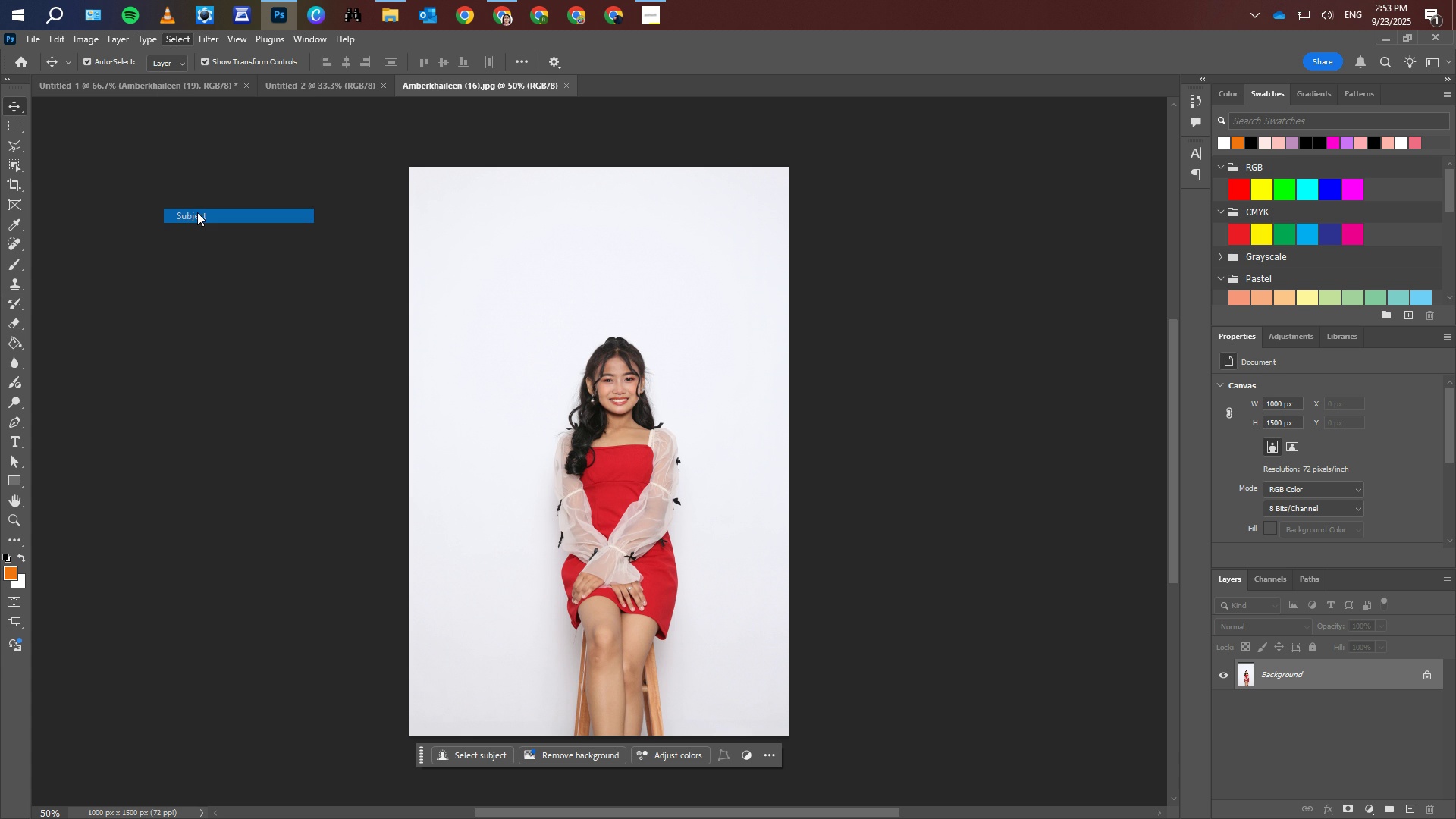 
left_click([197, 212])